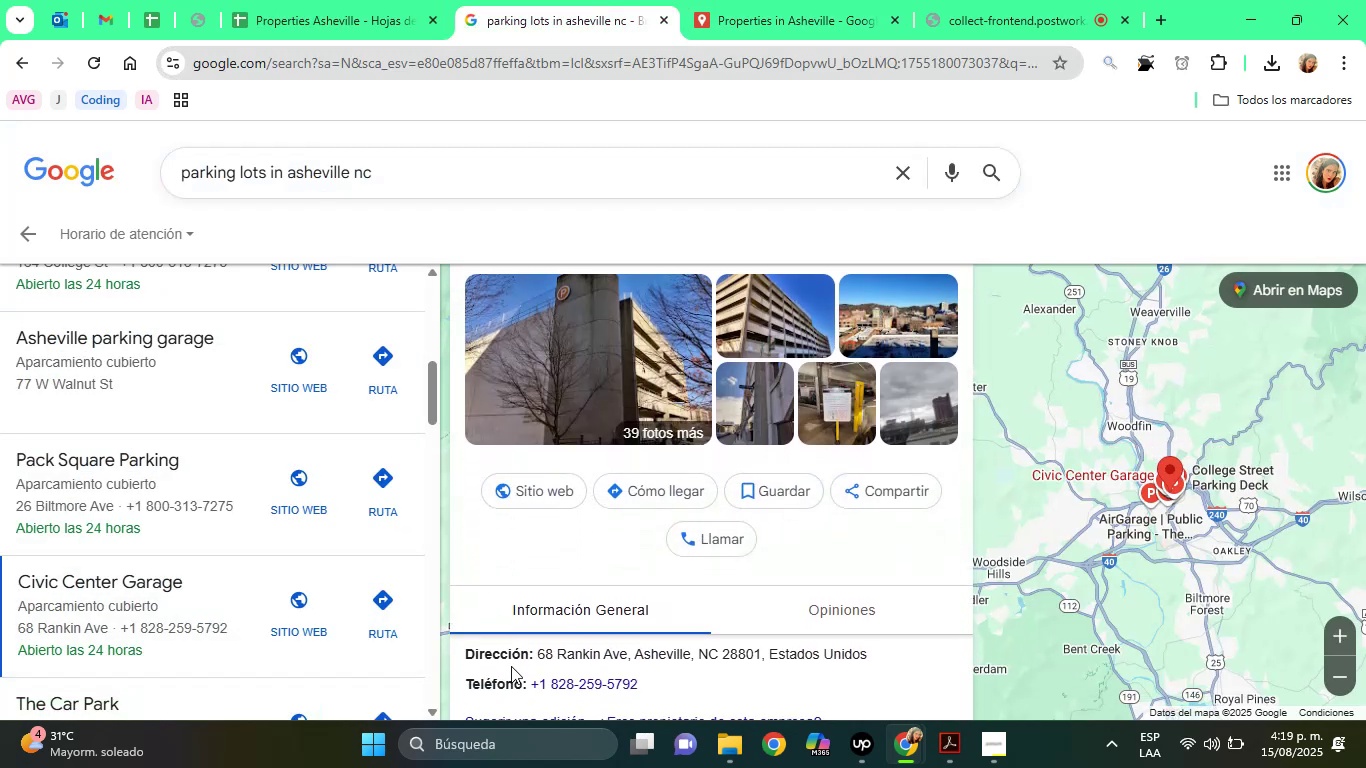 
key(ArrowDown)
 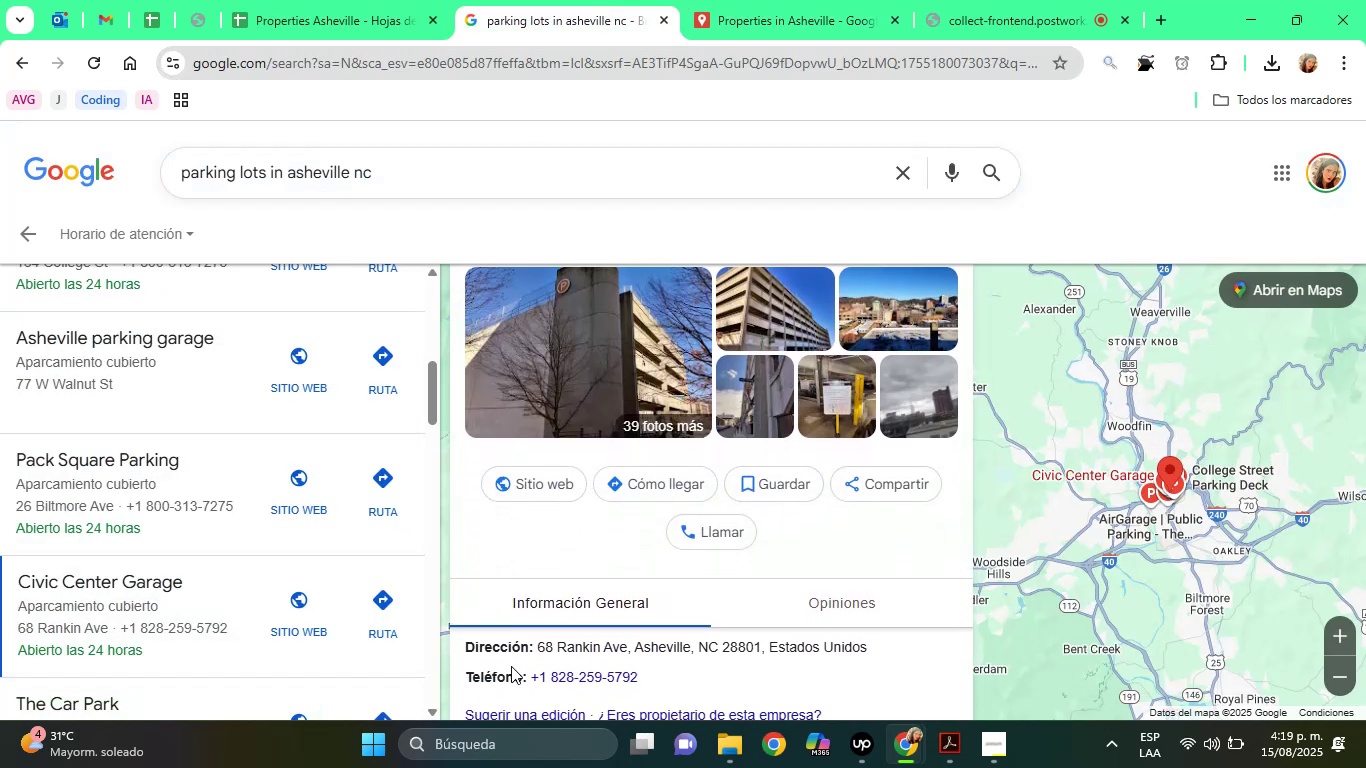 
key(ArrowDown)
 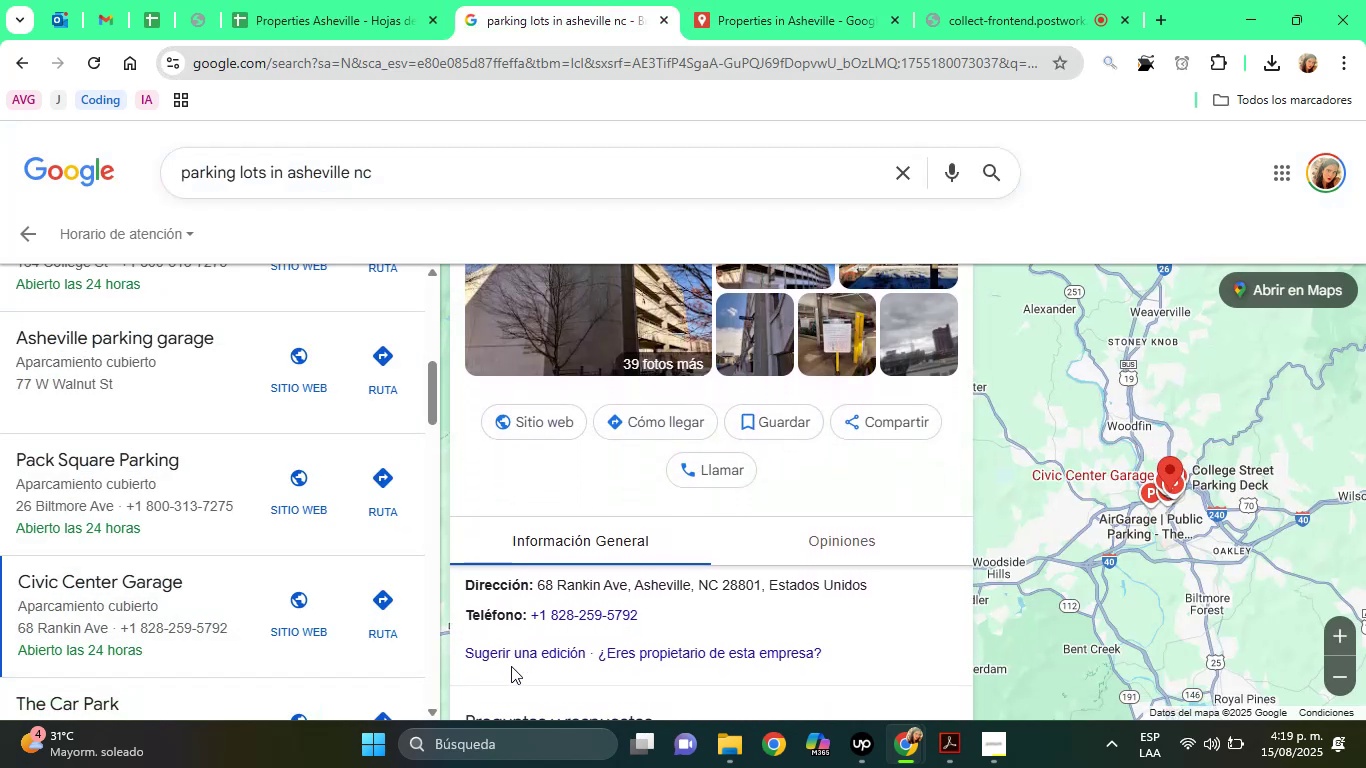 
key(ArrowDown)
 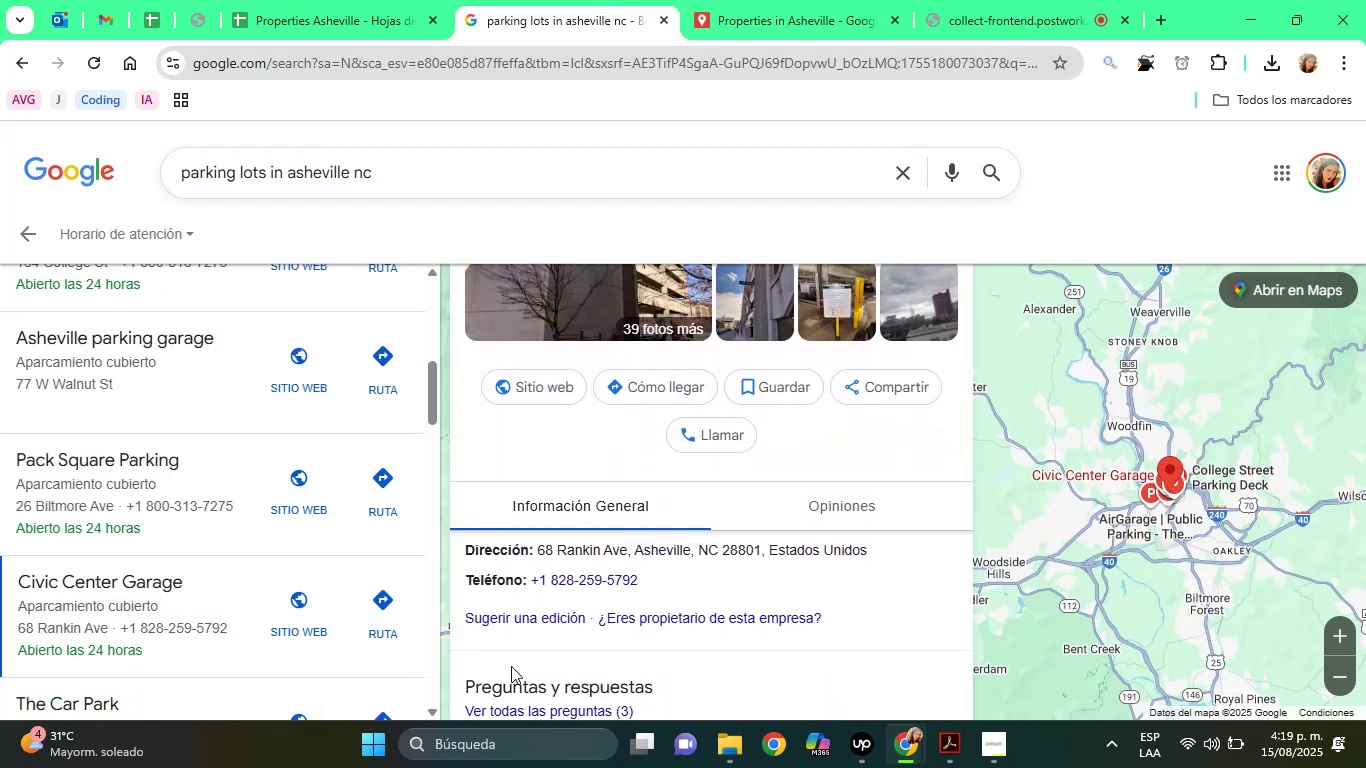 
key(ArrowDown)
 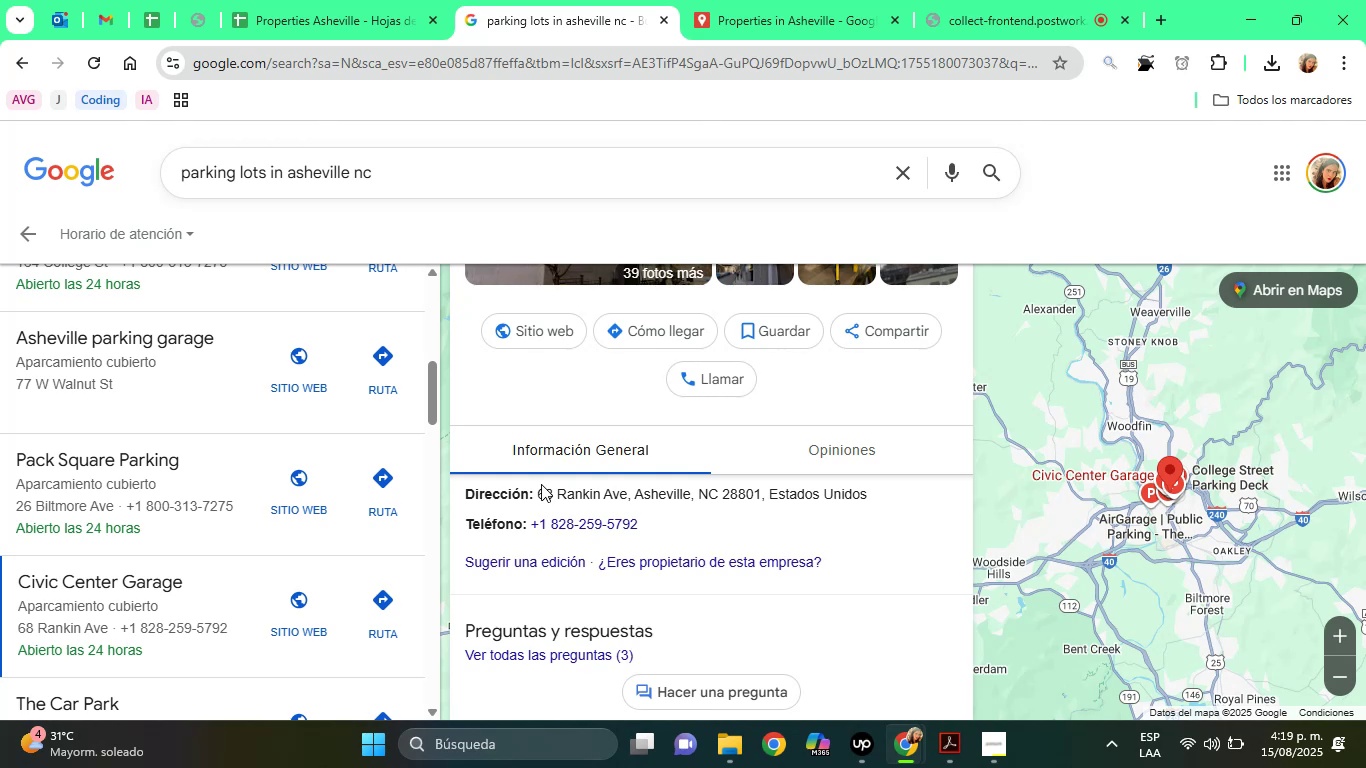 
wait(5.93)
 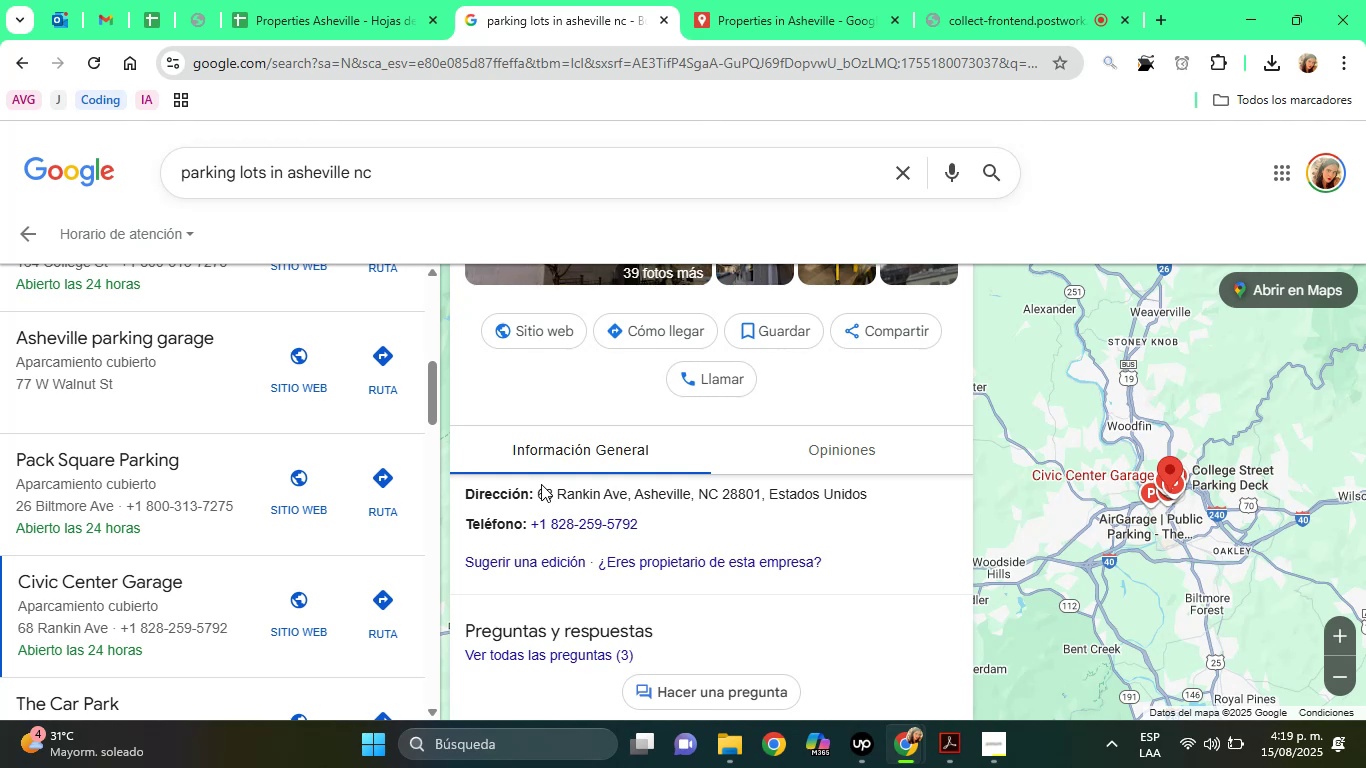 
double_click([355, 0])
 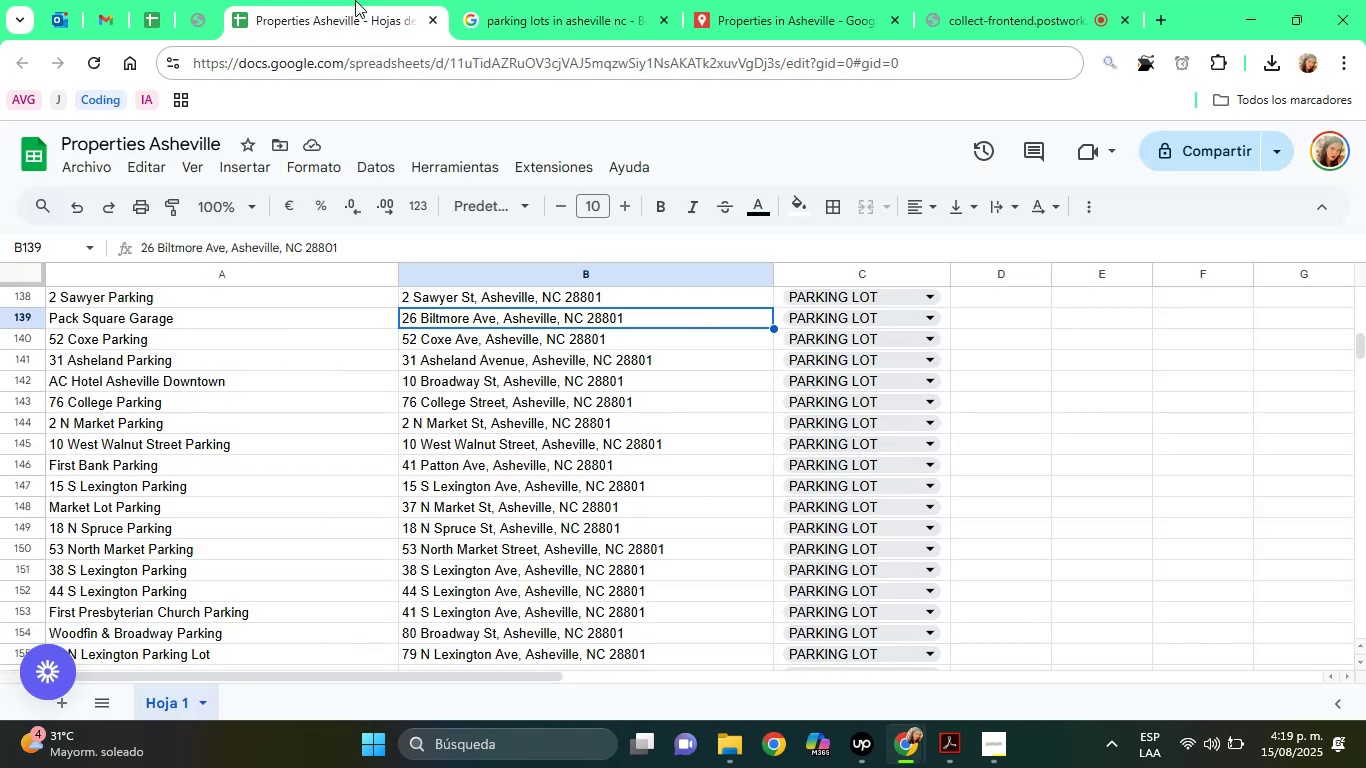 
triple_click([355, 0])
 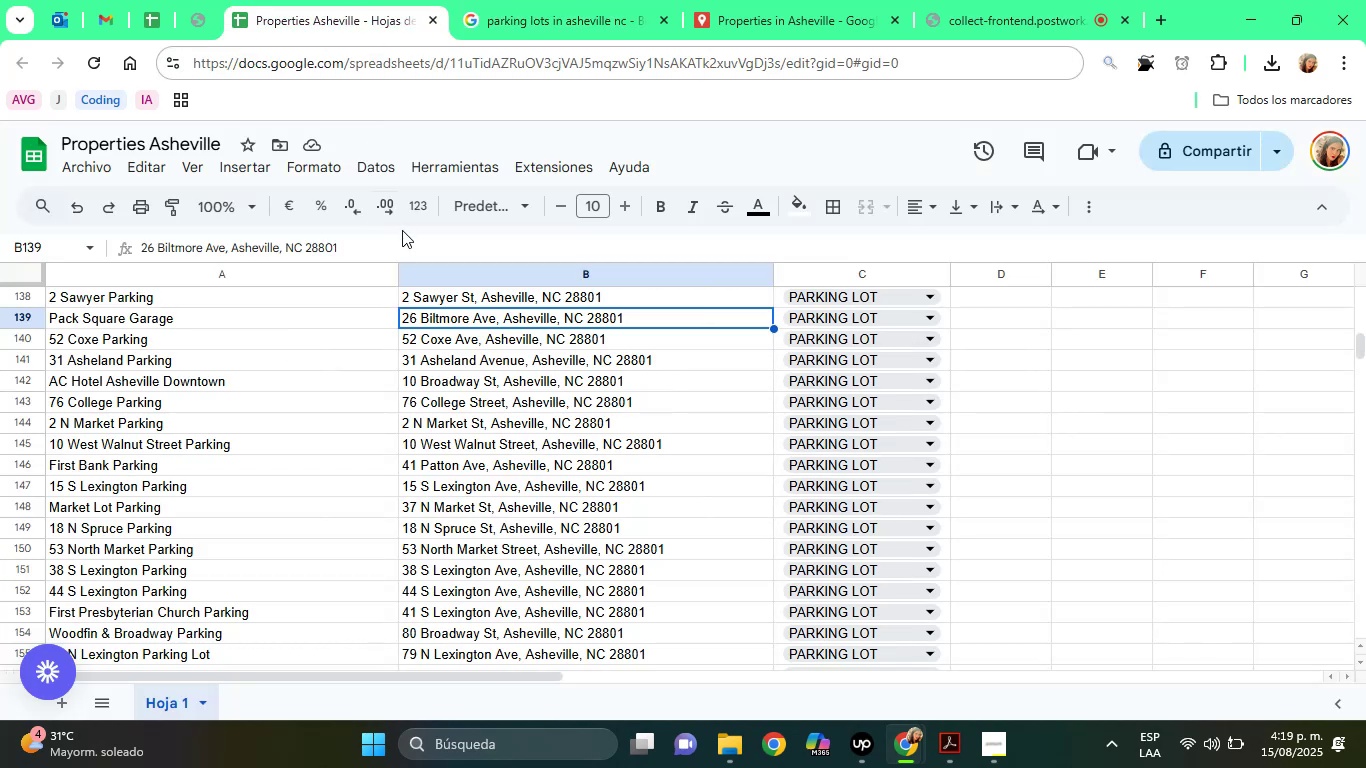 
key(ArrowUp)
 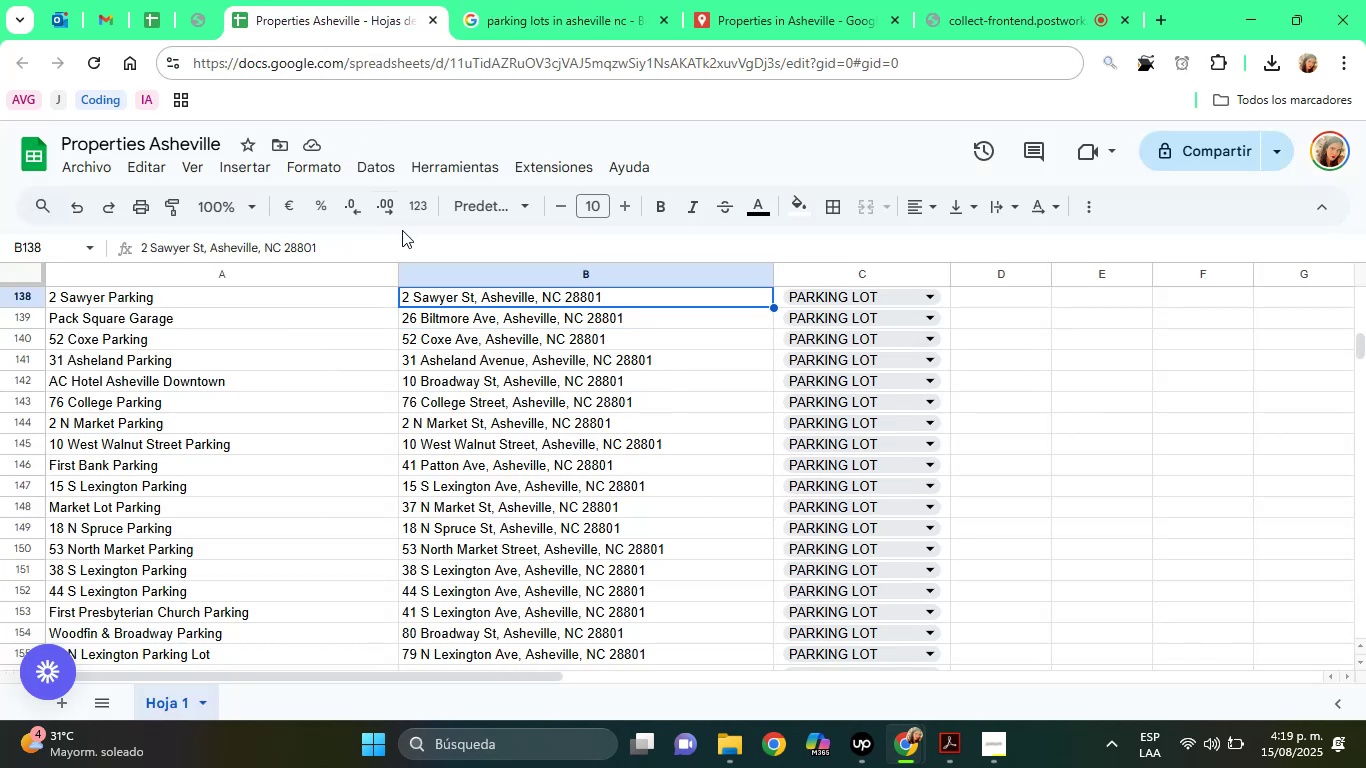 
key(ArrowUp)
 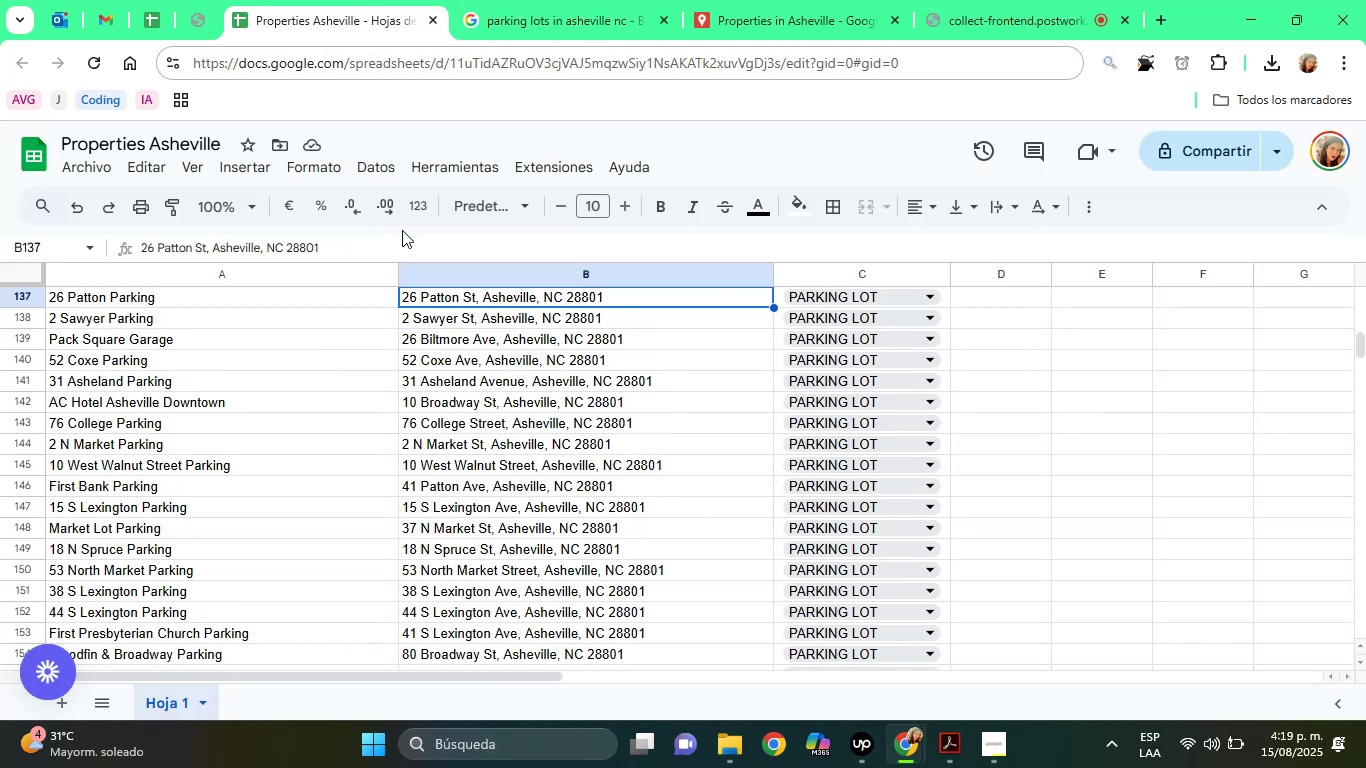 
key(ArrowUp)
 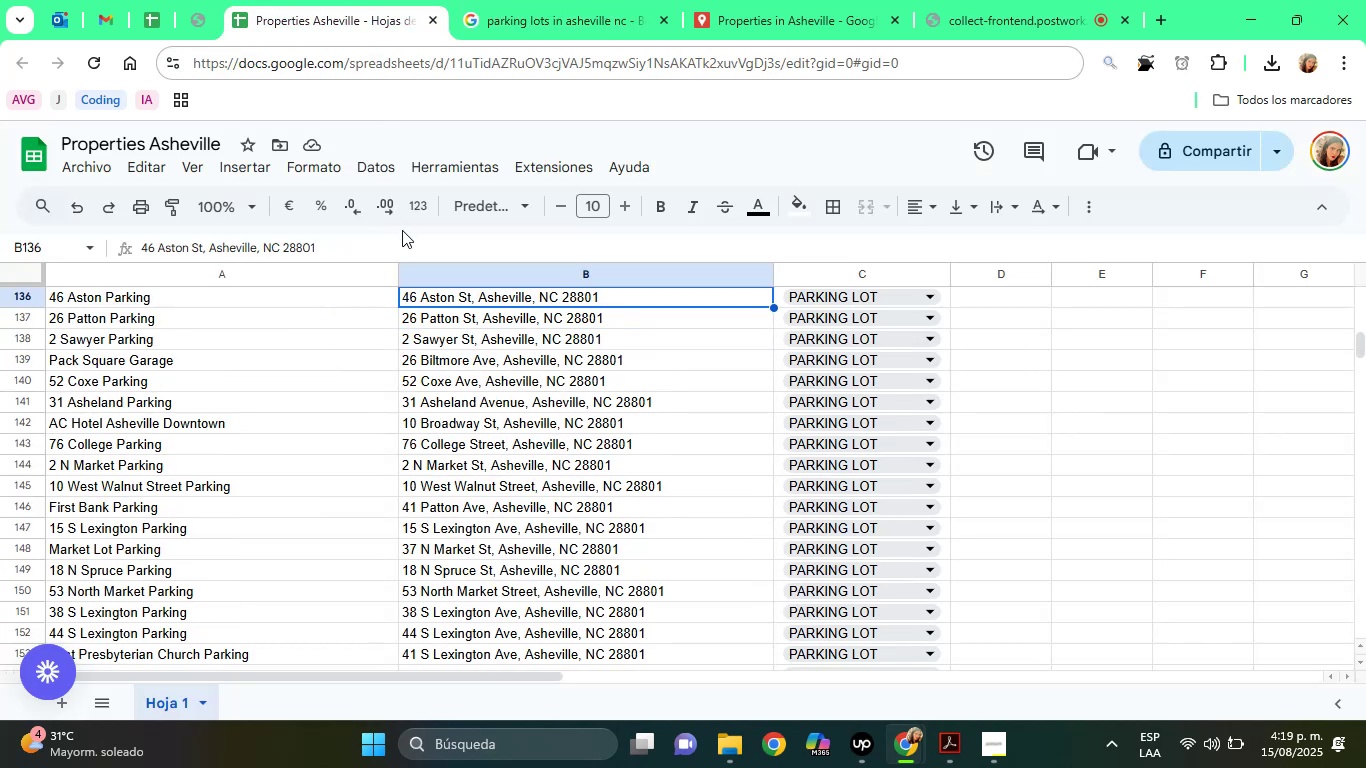 
key(ArrowUp)
 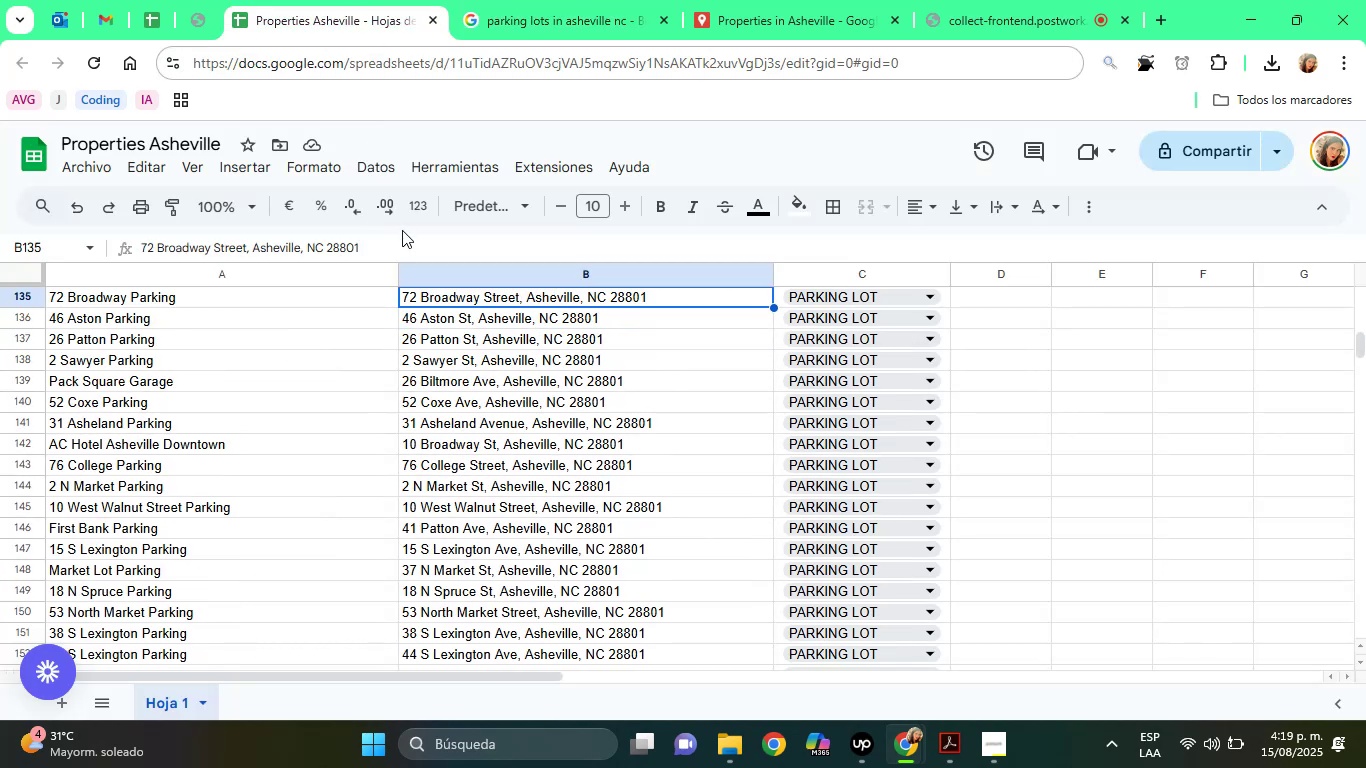 
key(ArrowUp)
 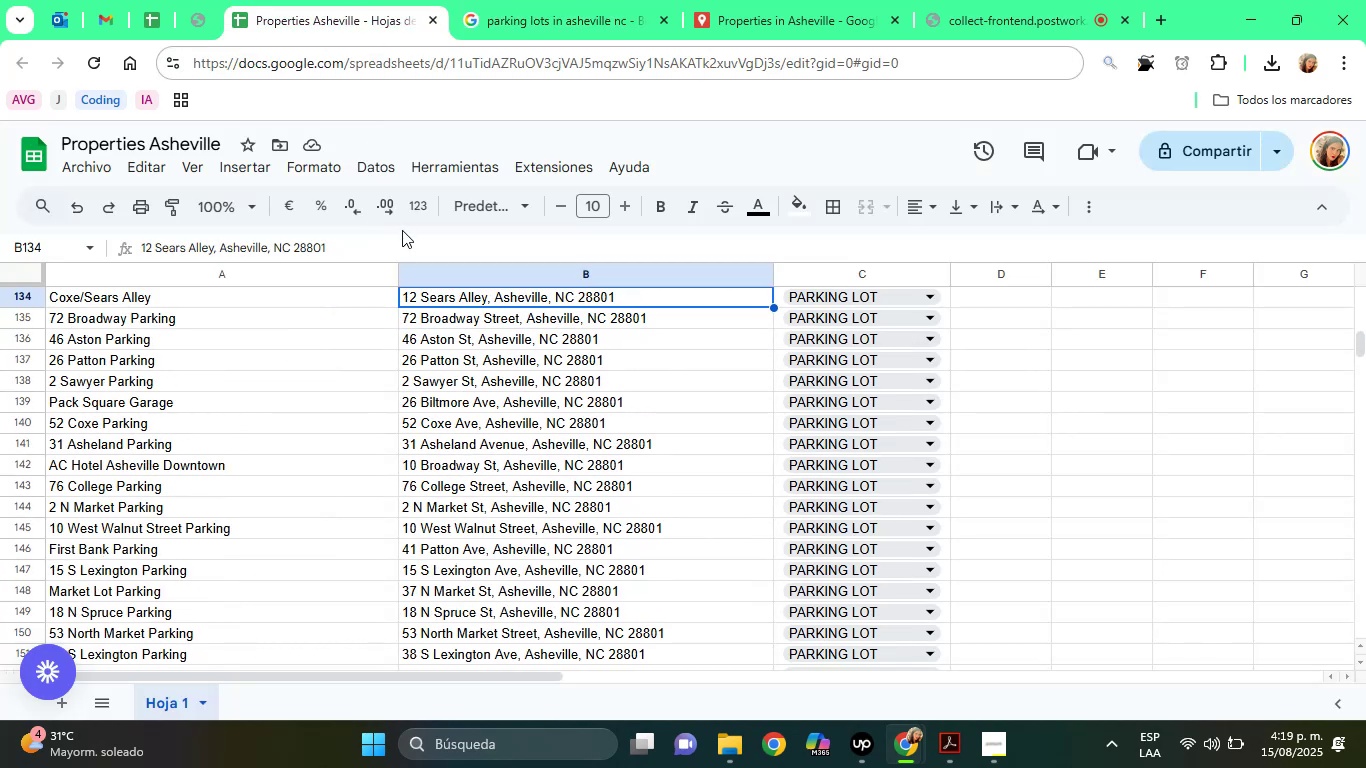 
key(ArrowUp)
 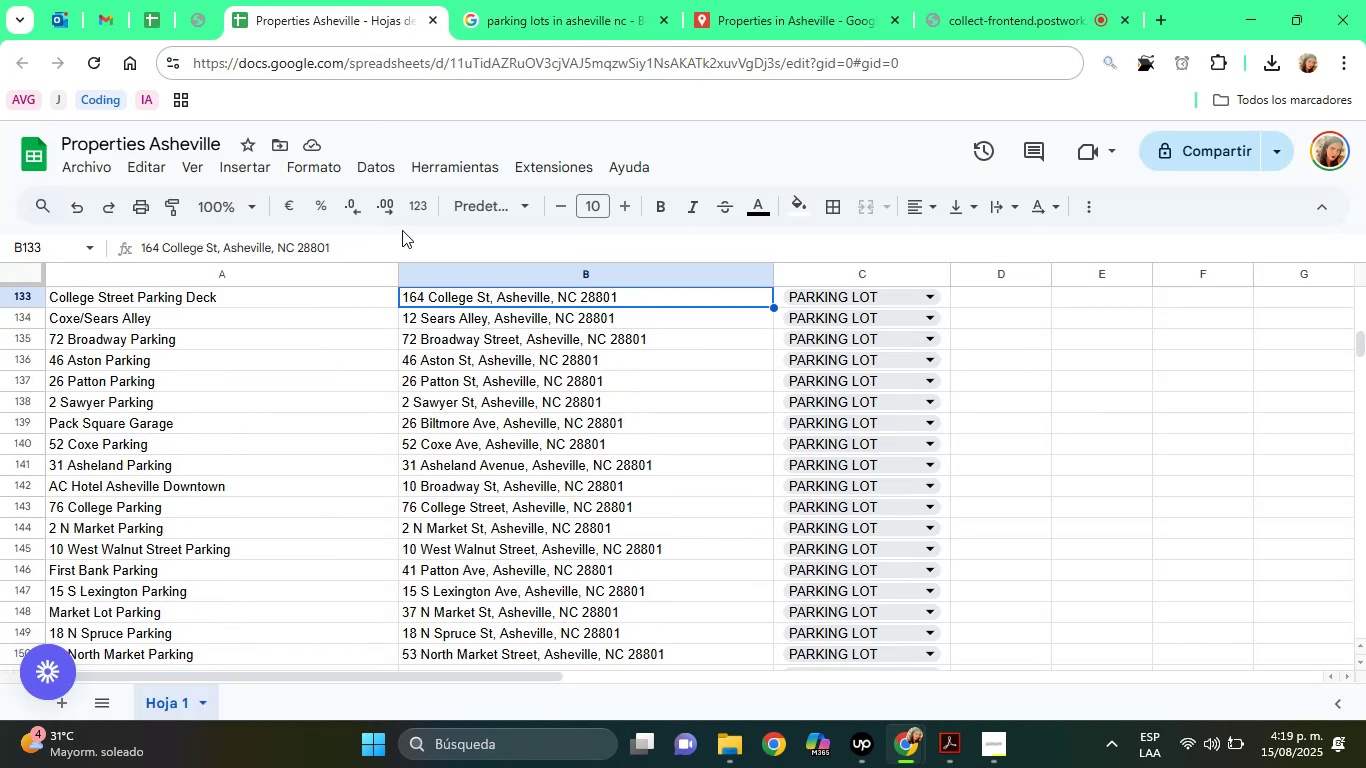 
key(ArrowUp)
 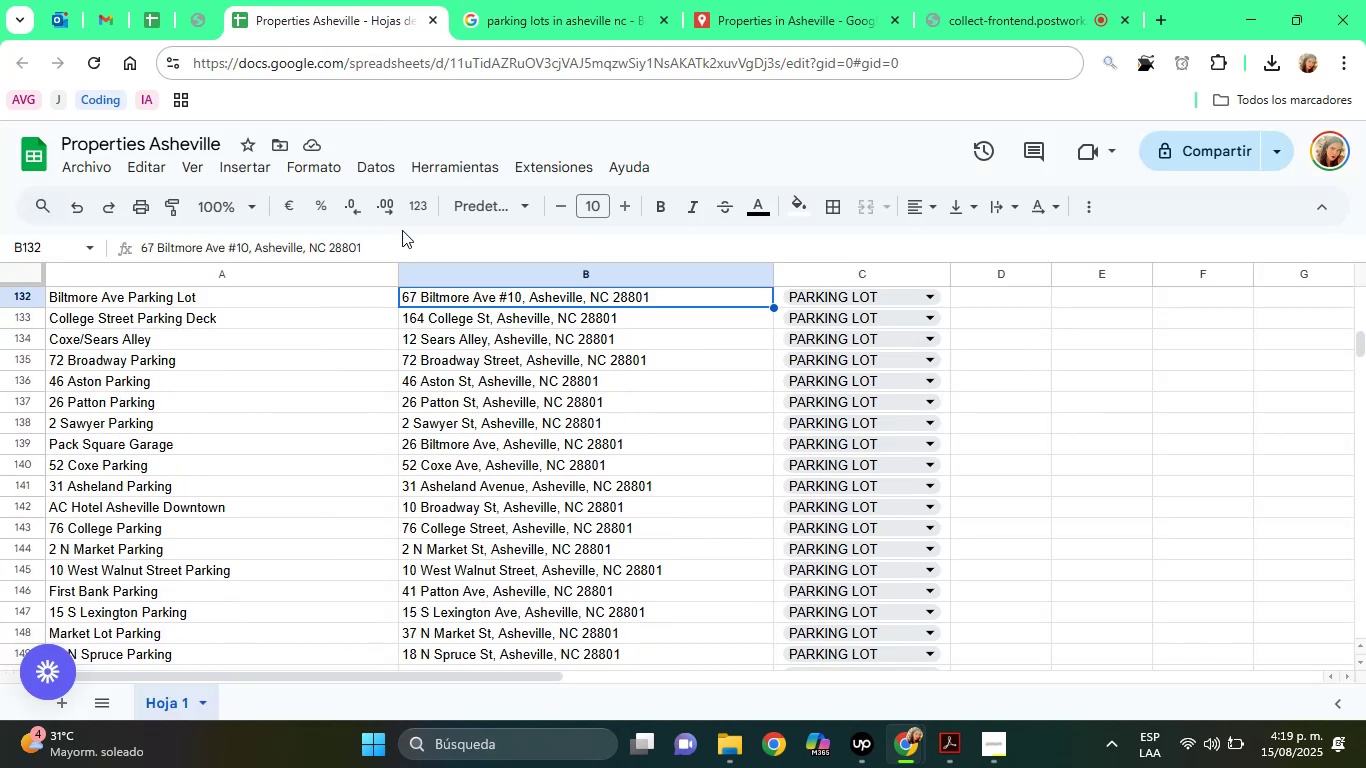 
key(ArrowUp)
 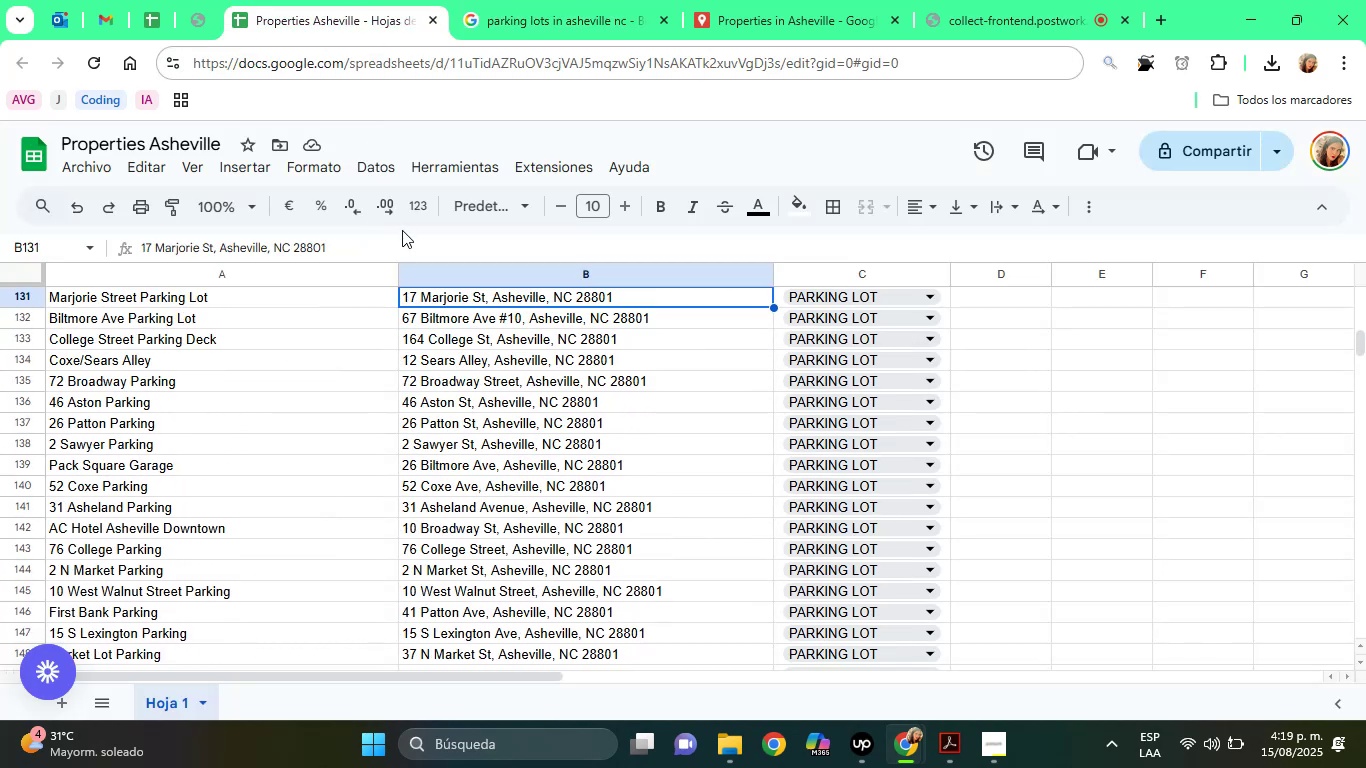 
key(ArrowUp)
 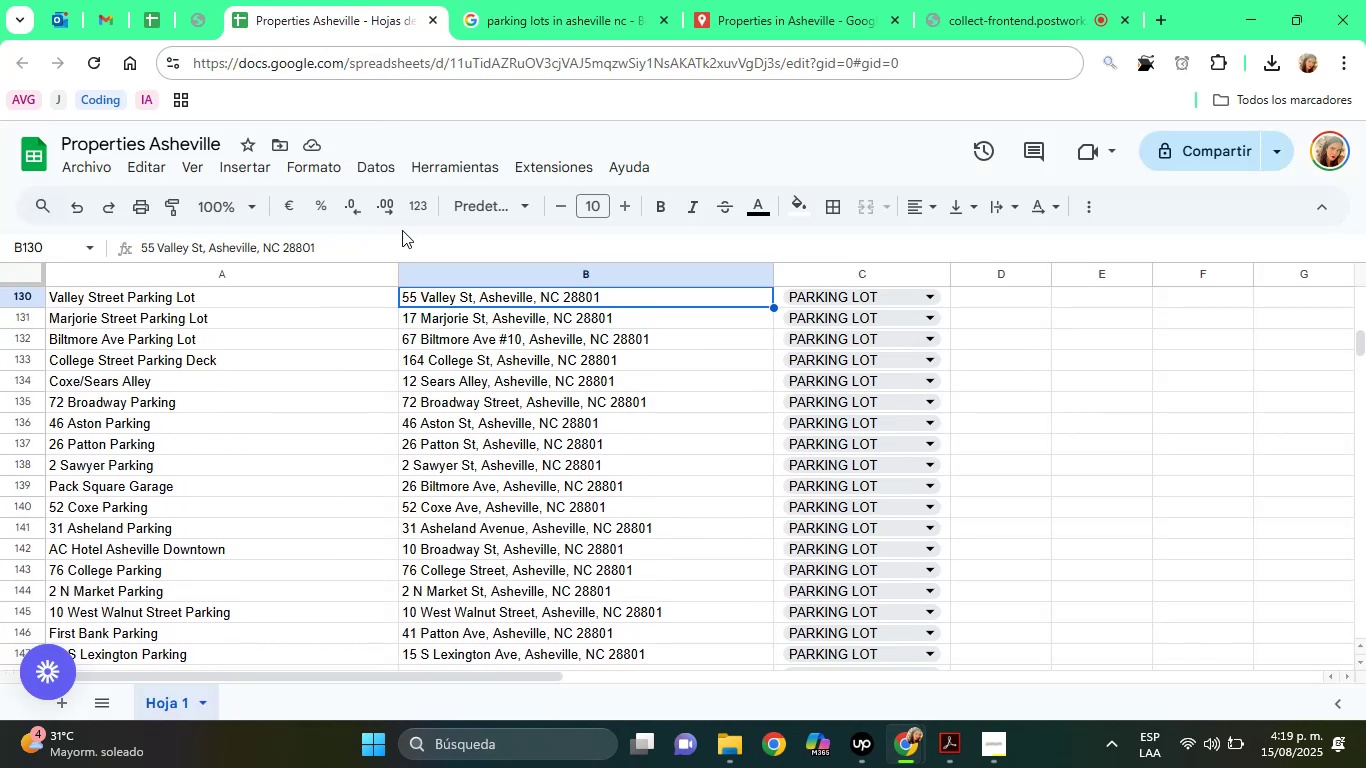 
key(ArrowUp)
 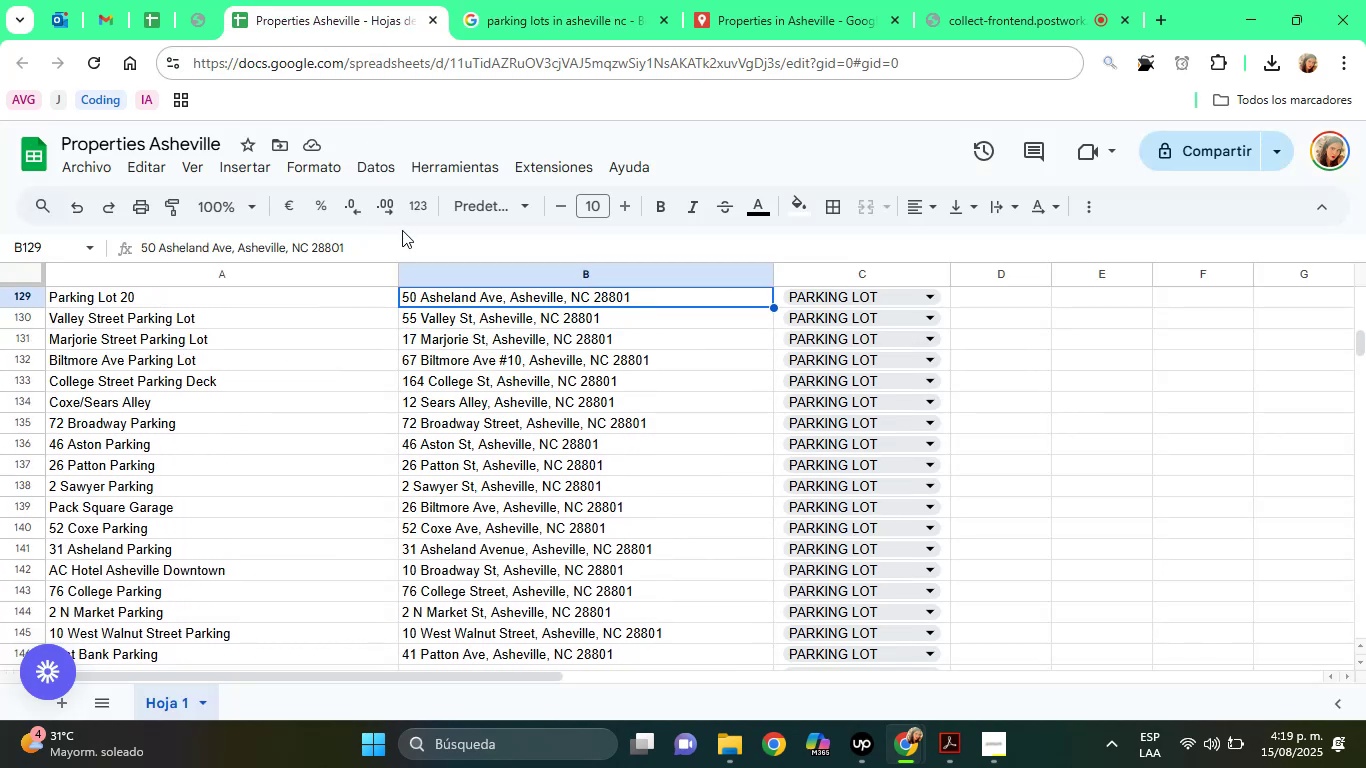 
key(ArrowUp)
 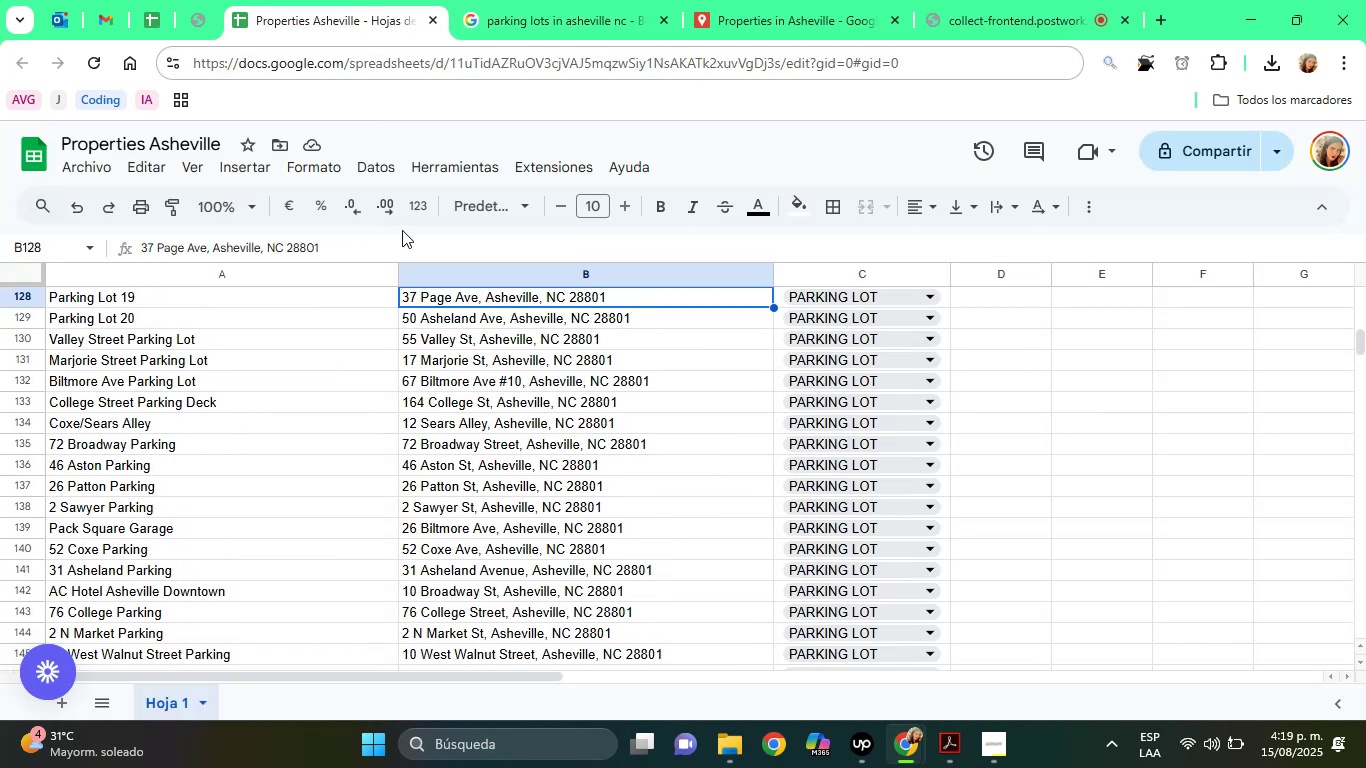 
key(ArrowUp)
 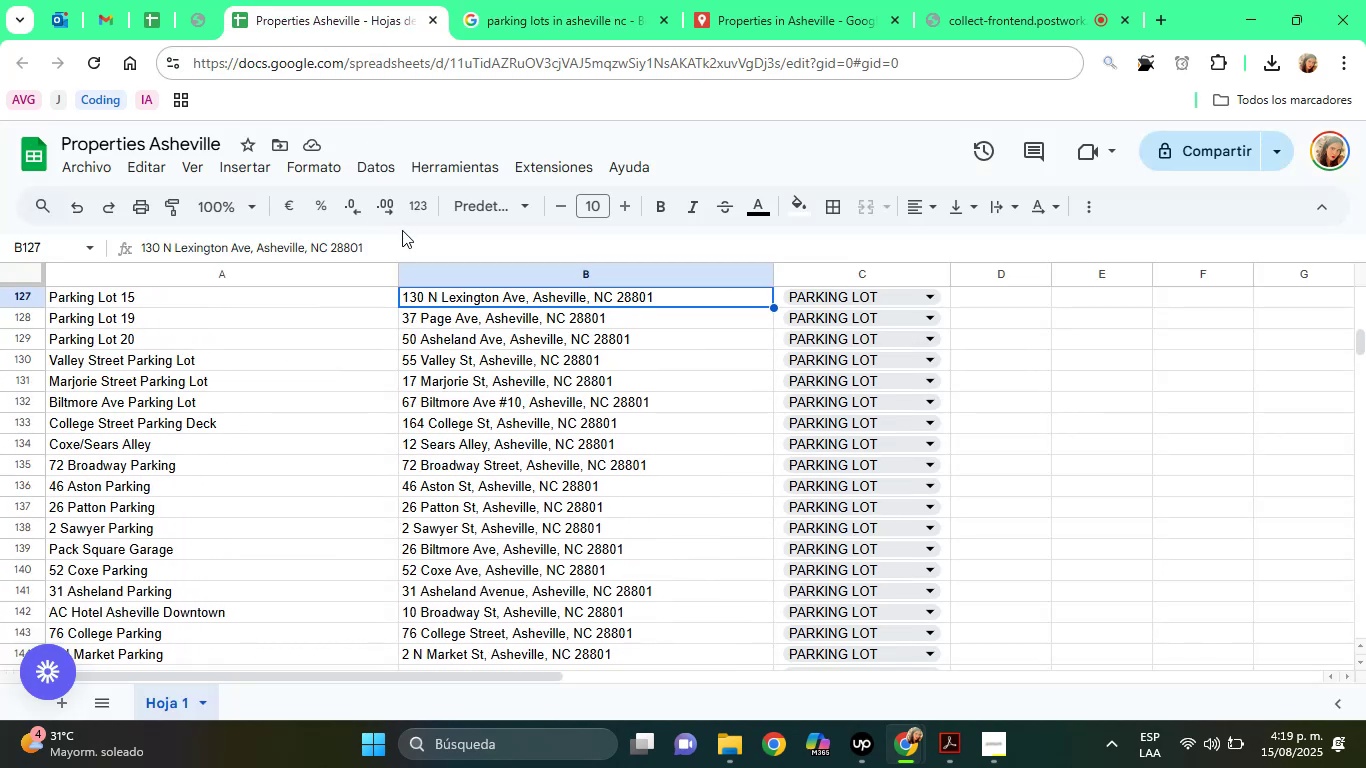 
key(ArrowUp)
 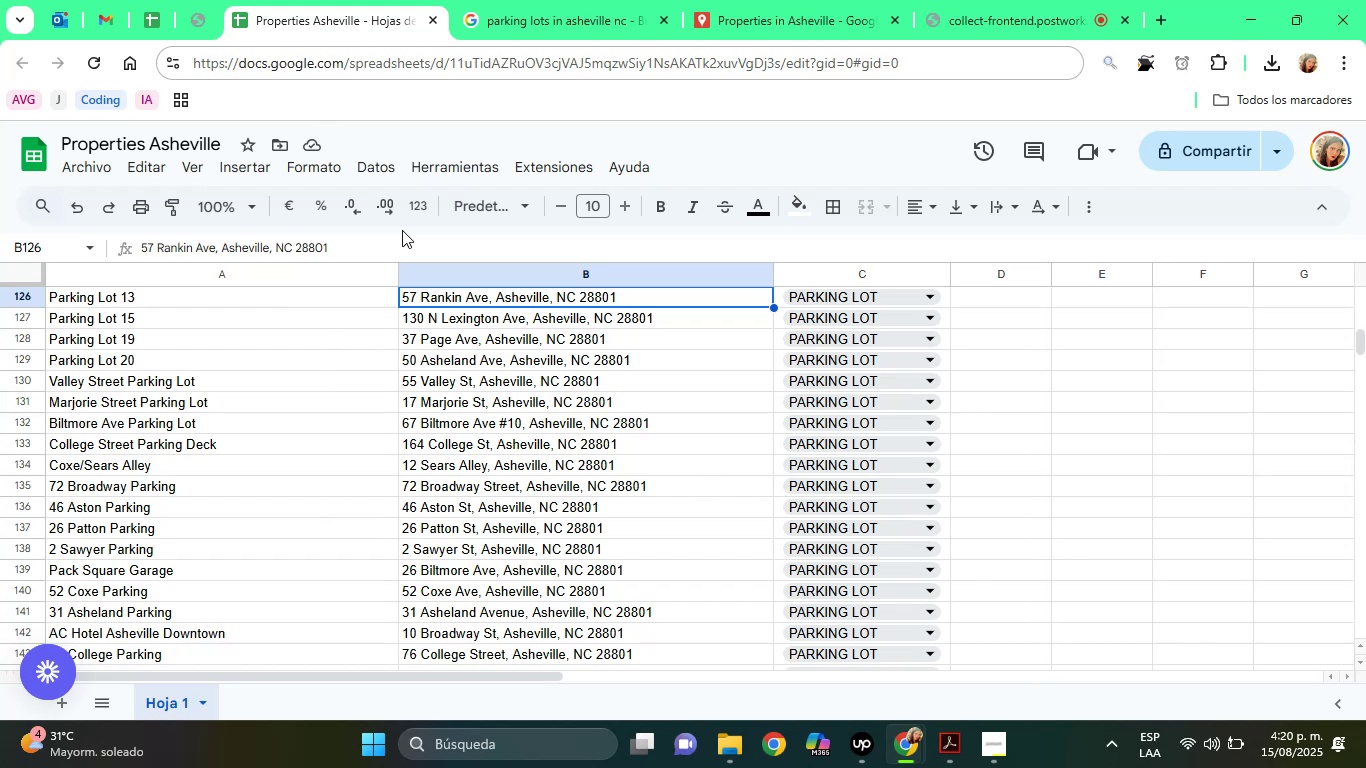 
key(ArrowUp)
 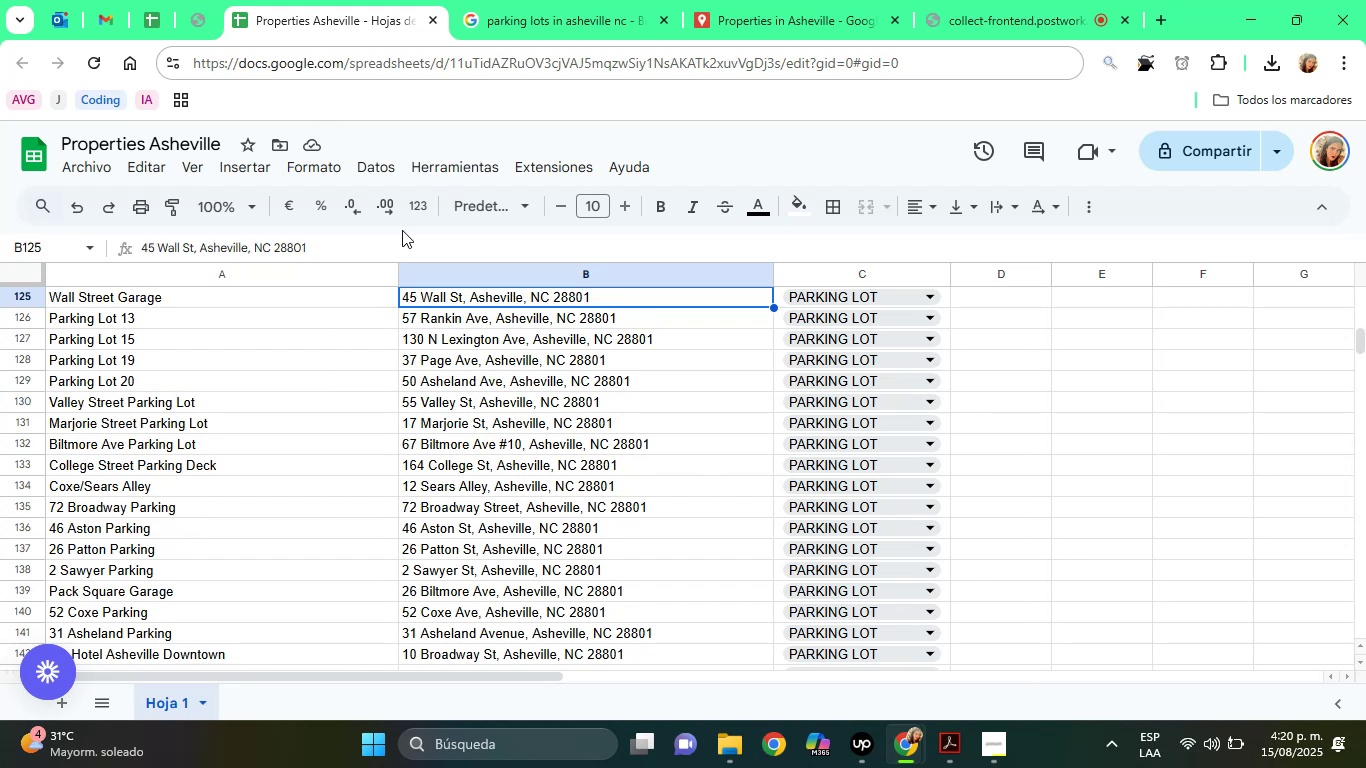 
hold_key(key=ArrowUp, duration=0.57)
 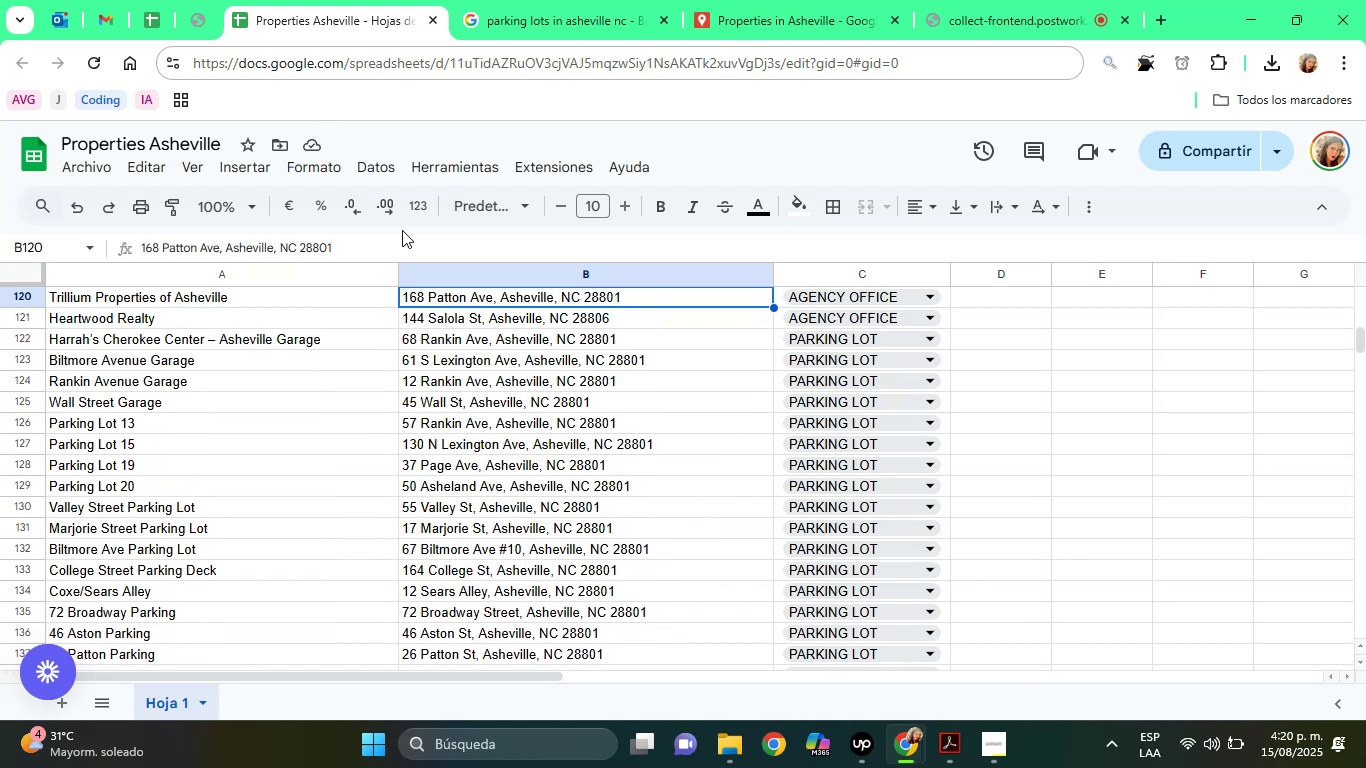 
hold_key(key=ArrowUp, duration=0.35)
 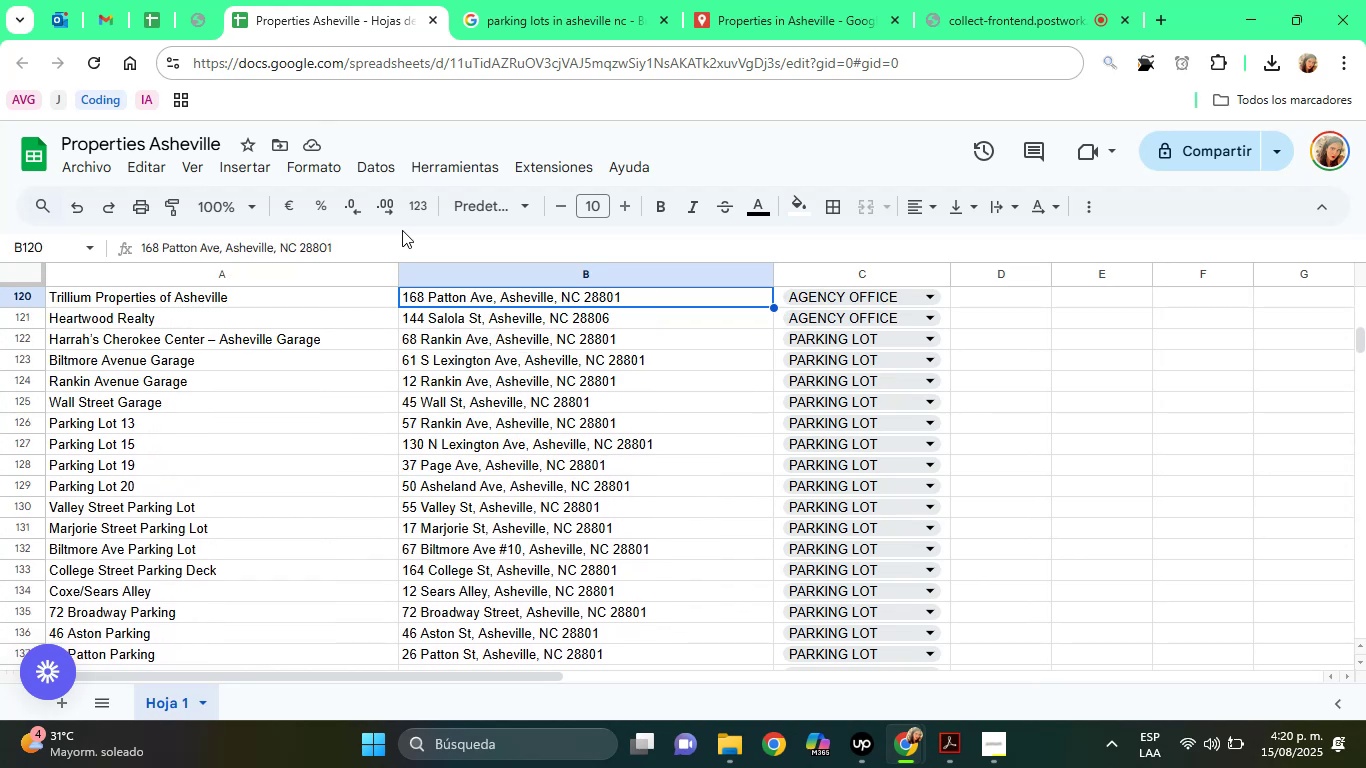 
key(ArrowDown)
 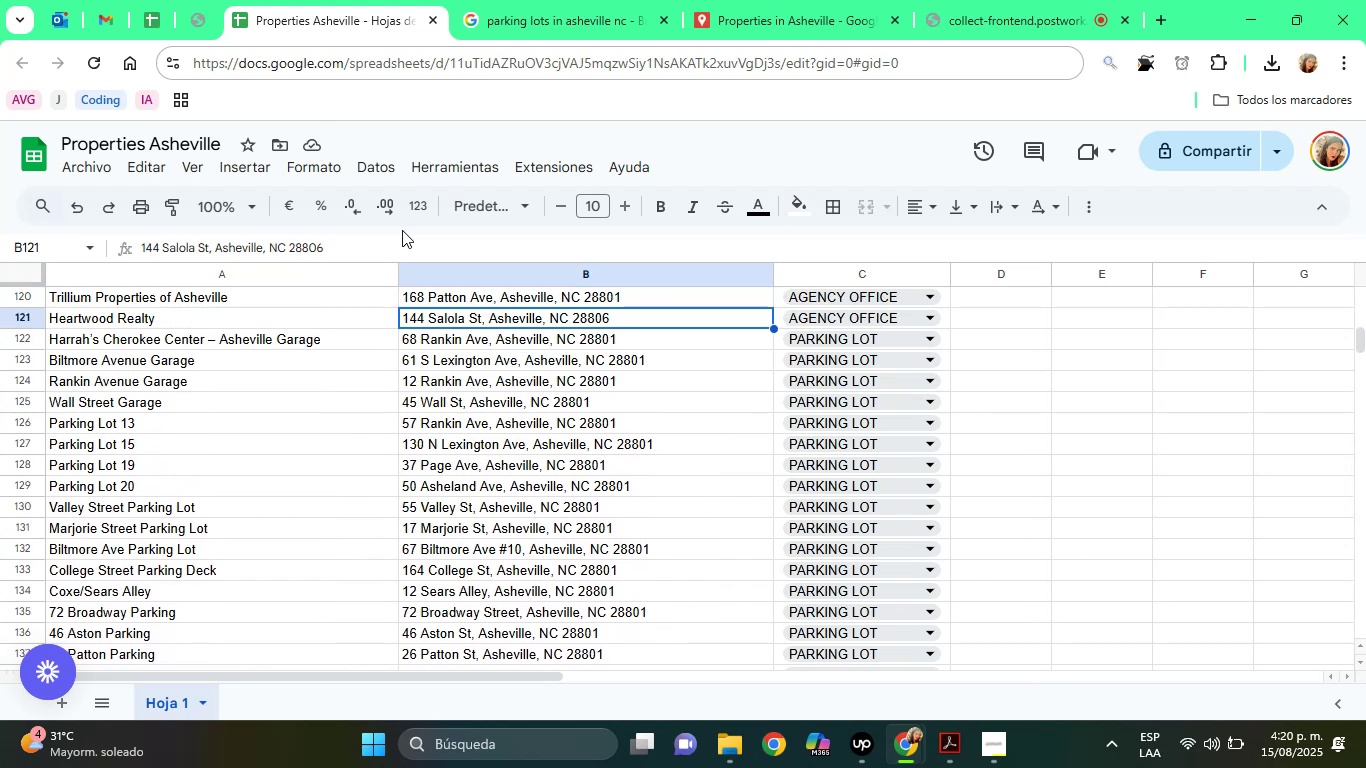 
key(ArrowDown)
 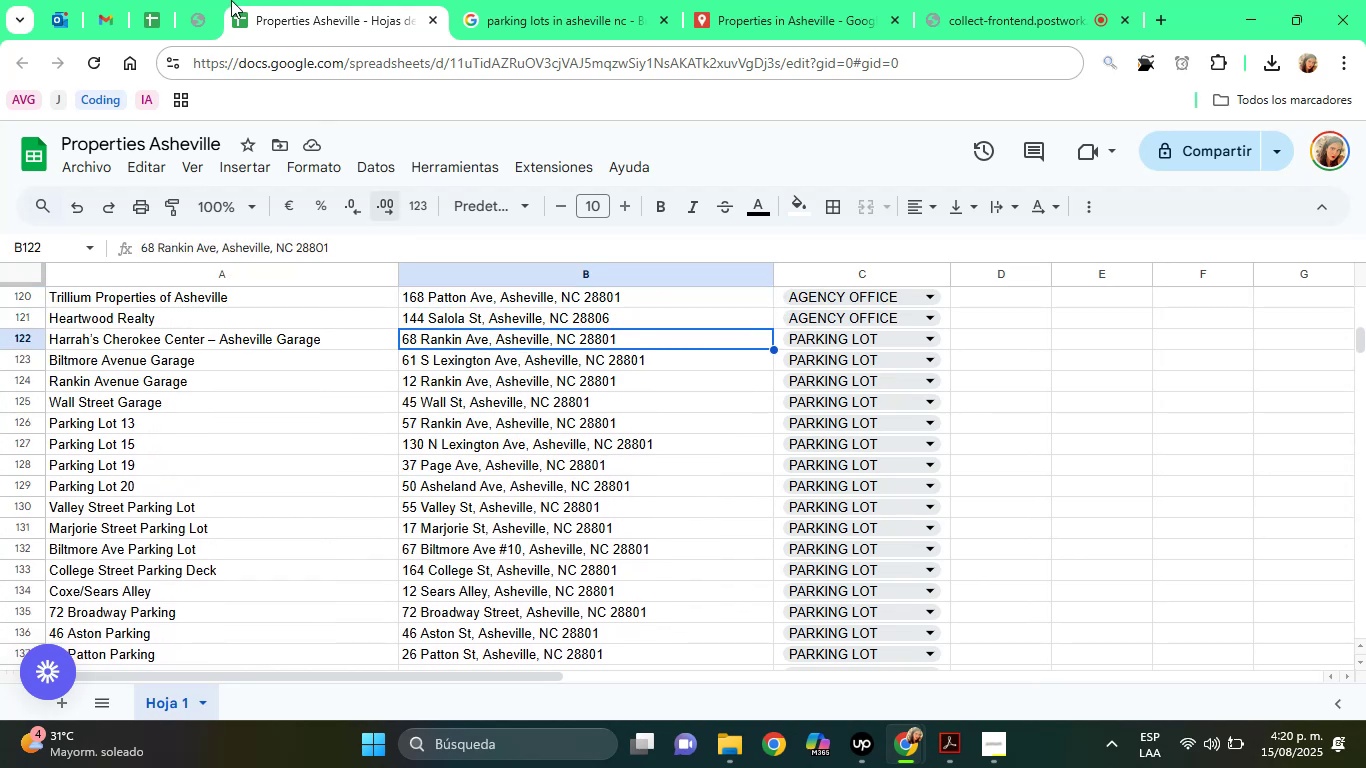 
left_click([593, 0])
 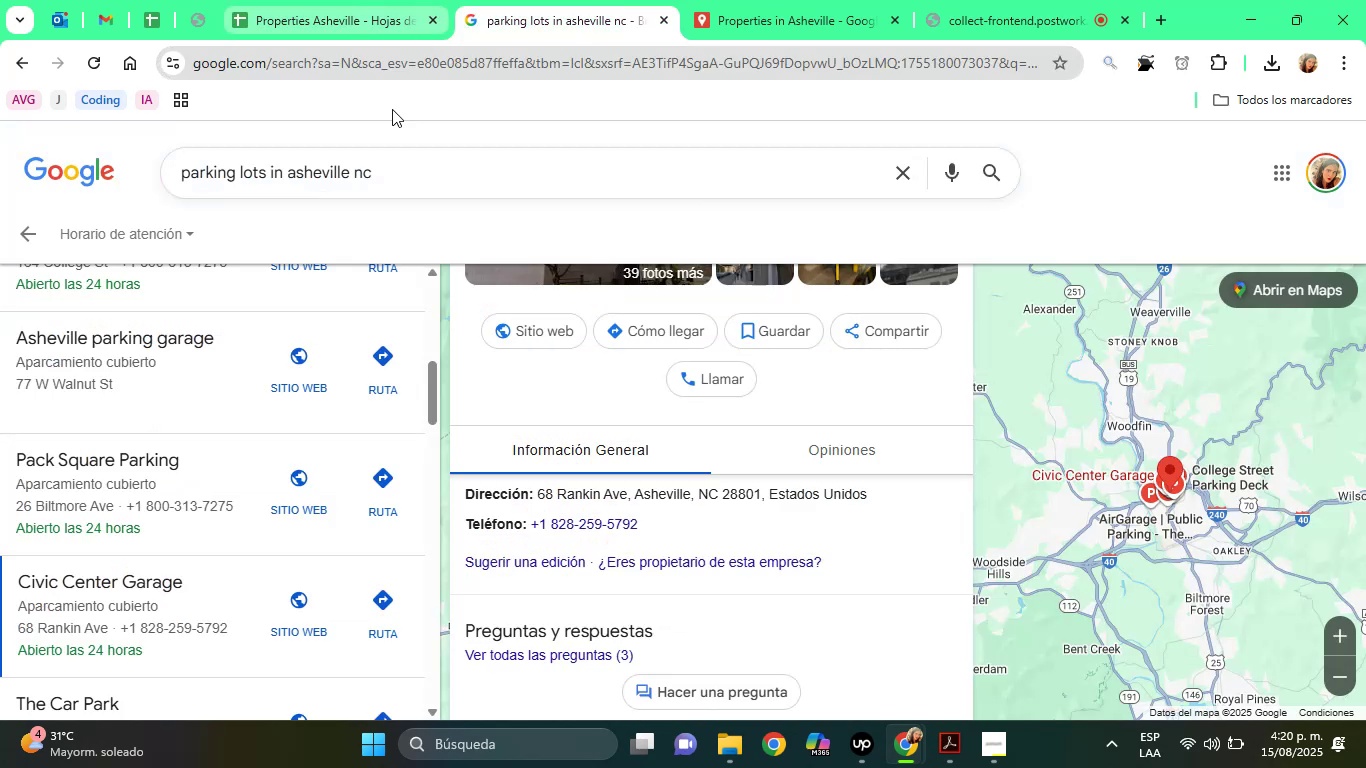 
left_click([359, 0])
 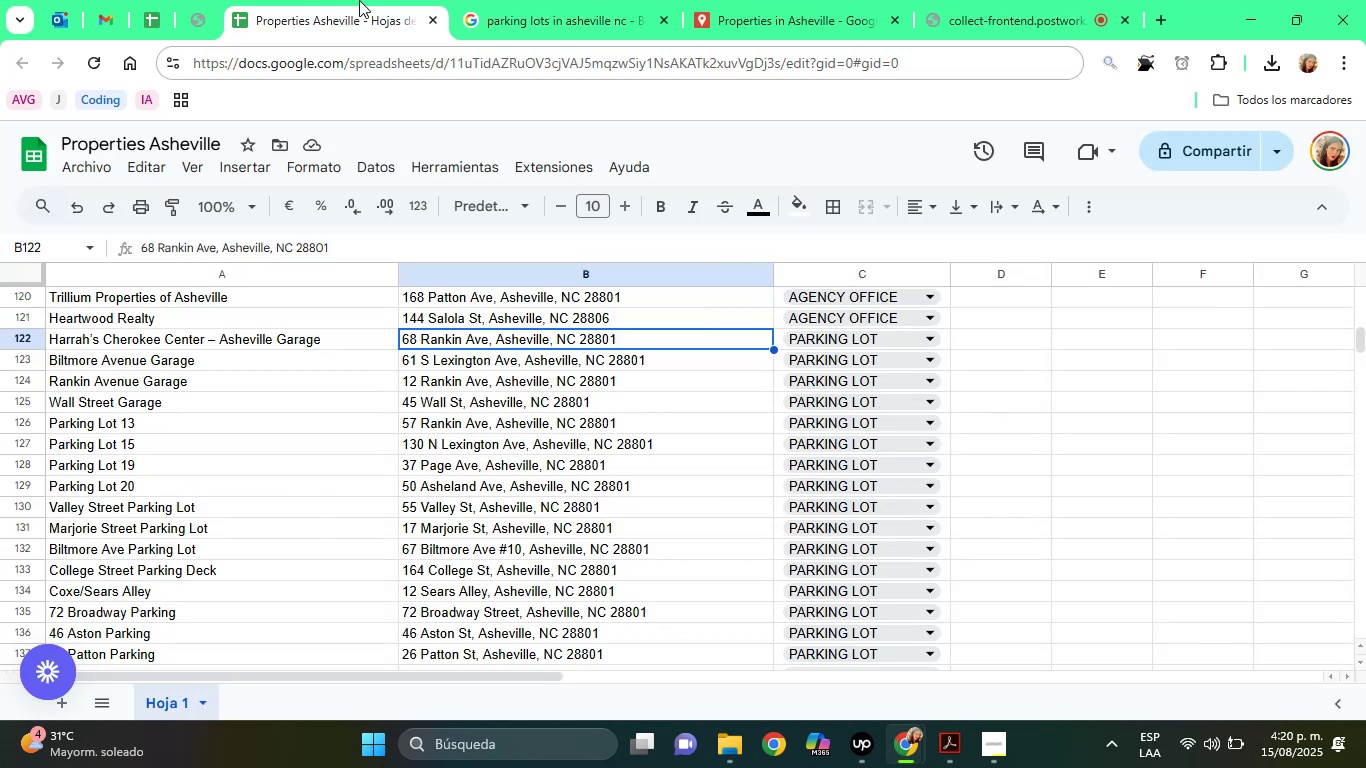 
left_click([359, 0])
 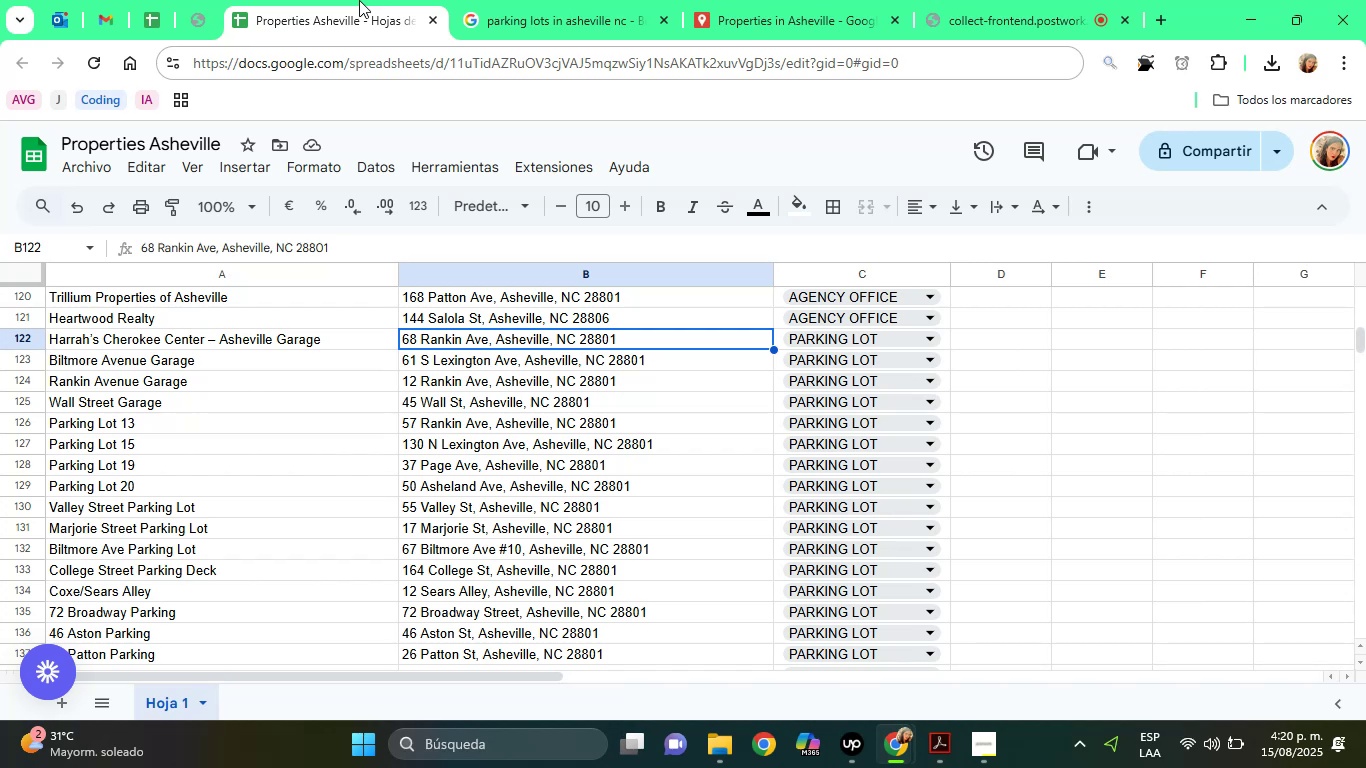 
wait(39.32)
 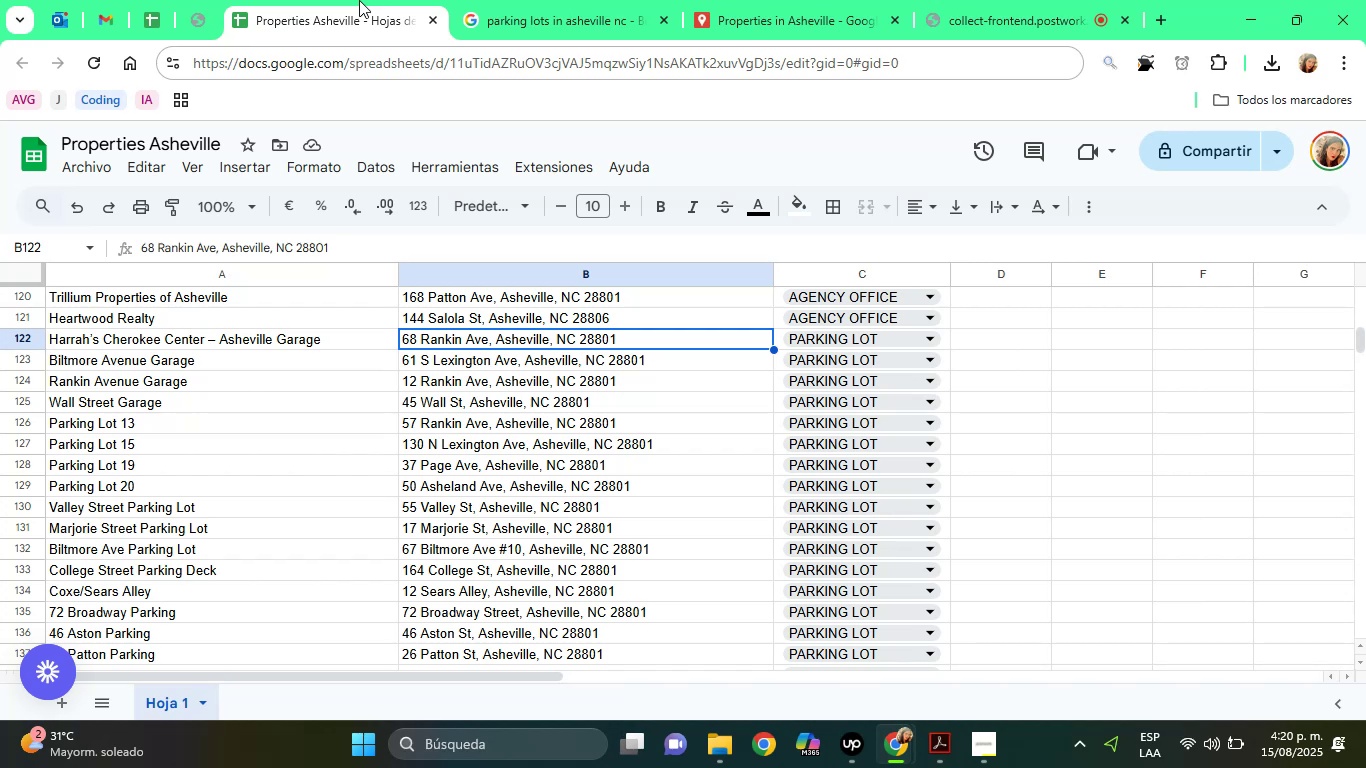 
left_click([564, 0])
 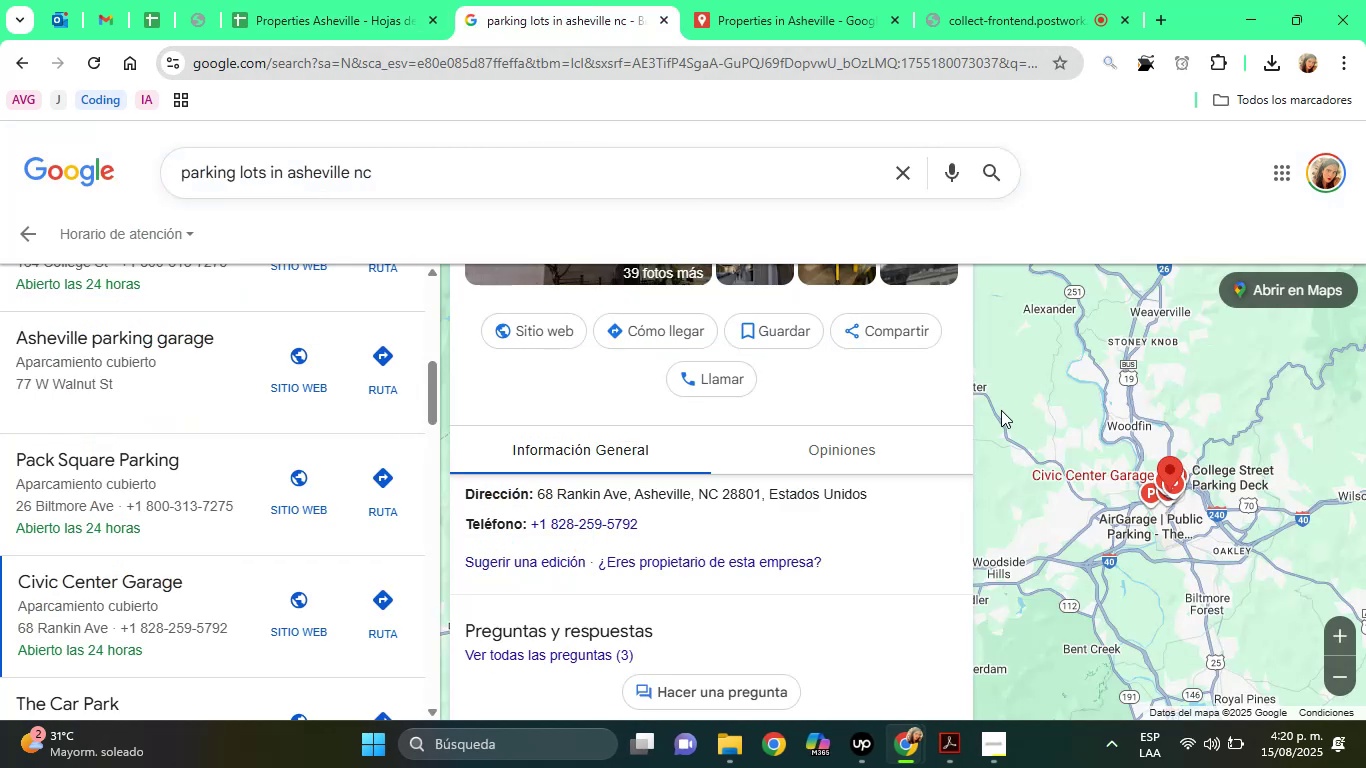 
left_click([843, 395])
 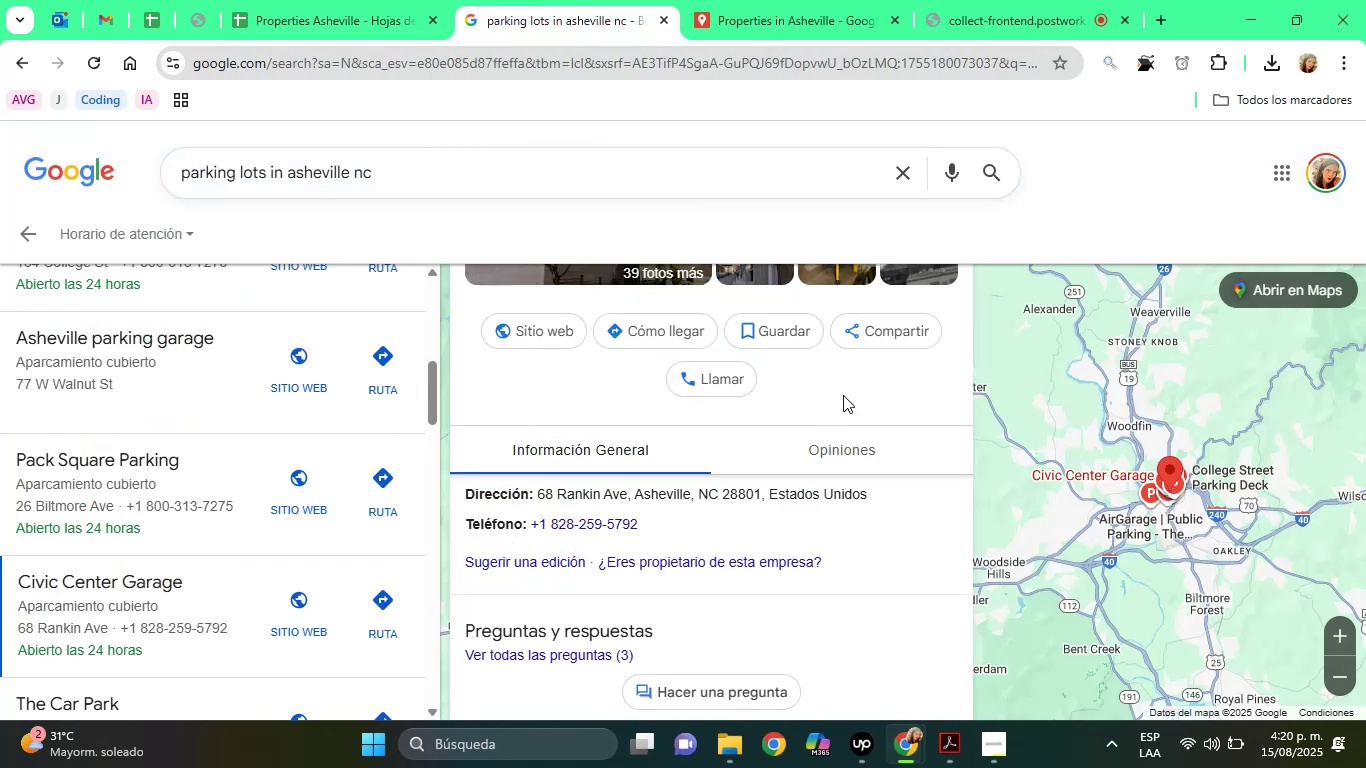 
key(ArrowUp)
 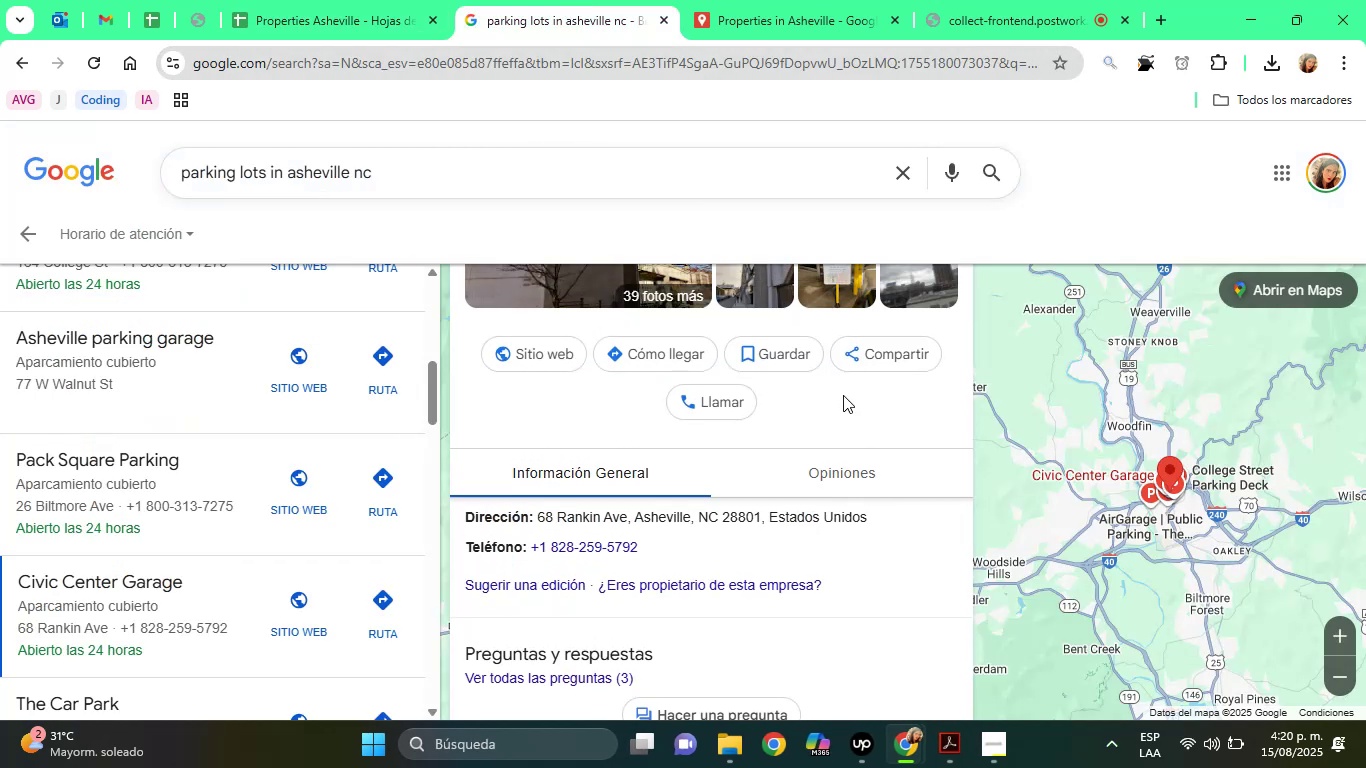 
hold_key(key=ArrowUp, duration=0.73)
 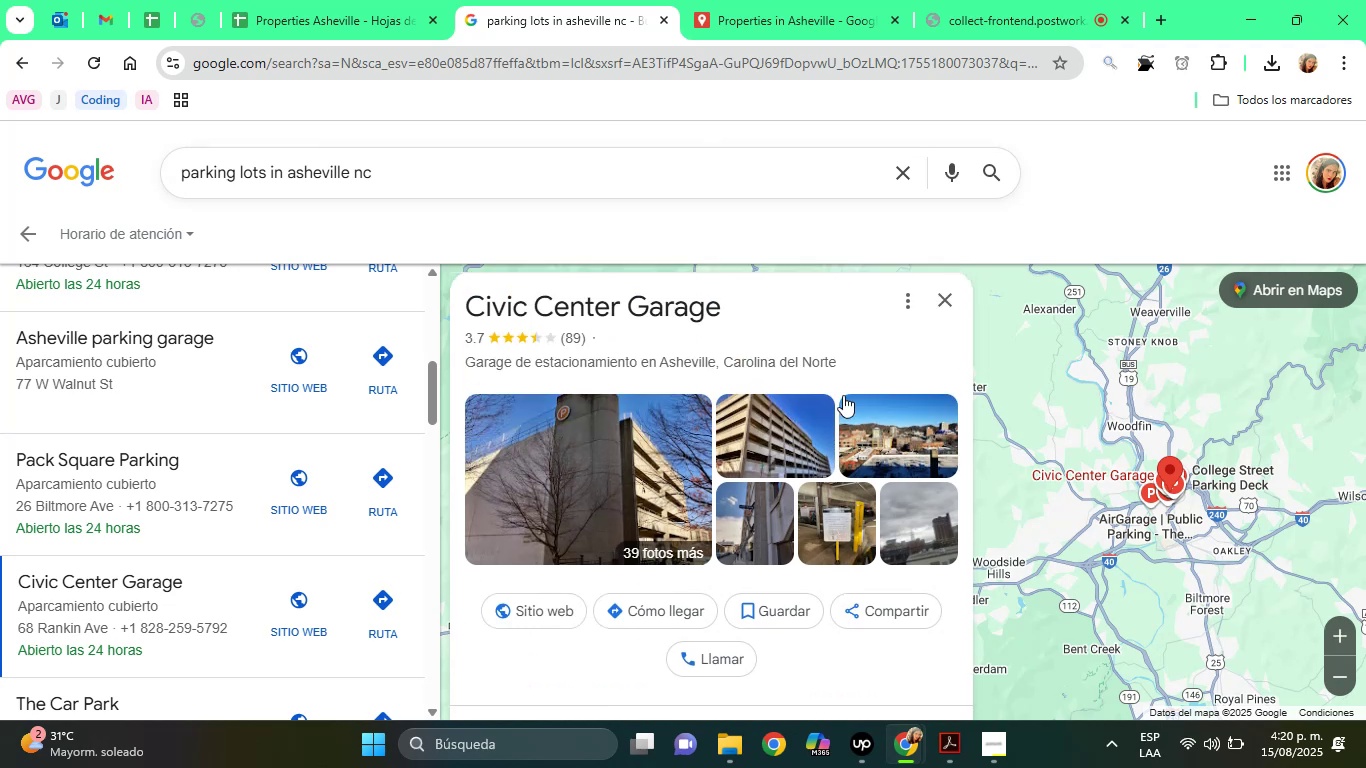 
hold_key(key=ArrowDown, duration=0.71)
 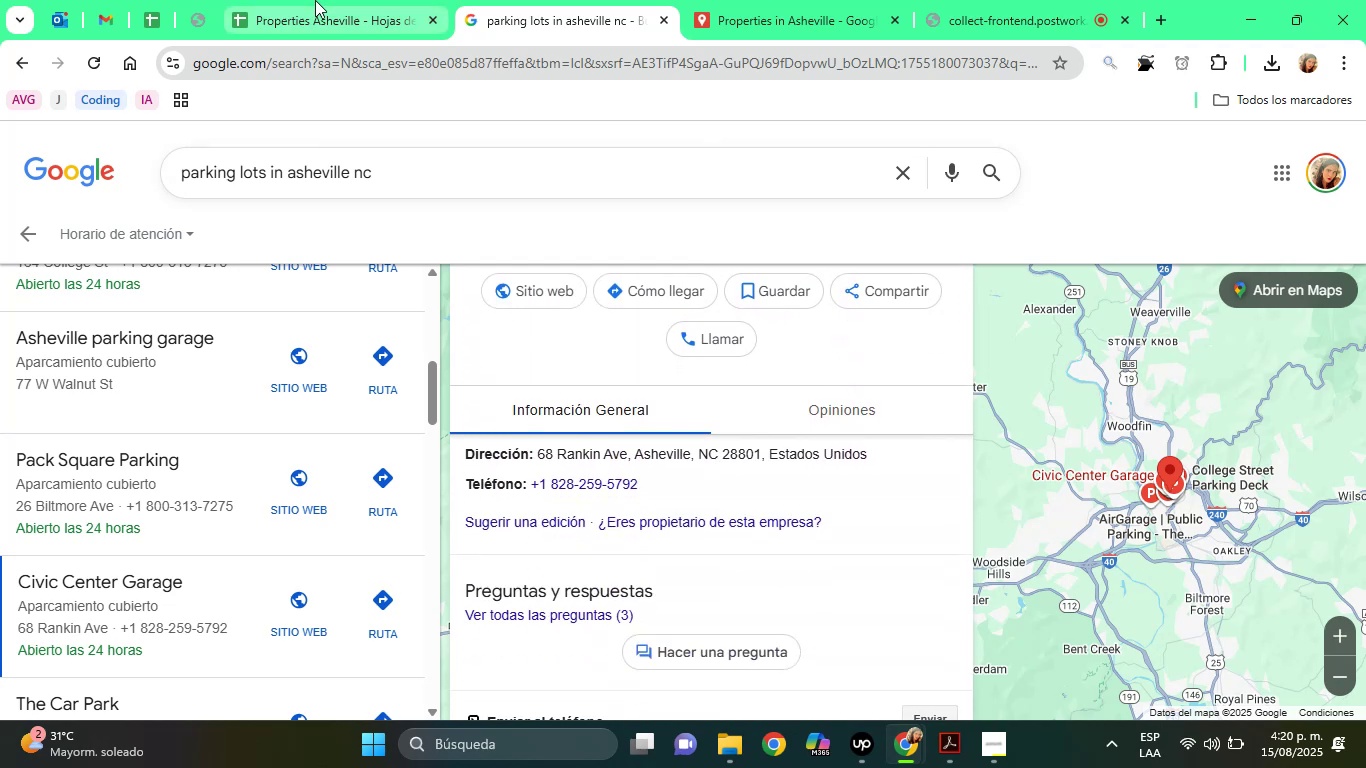 
left_click([315, 0])
 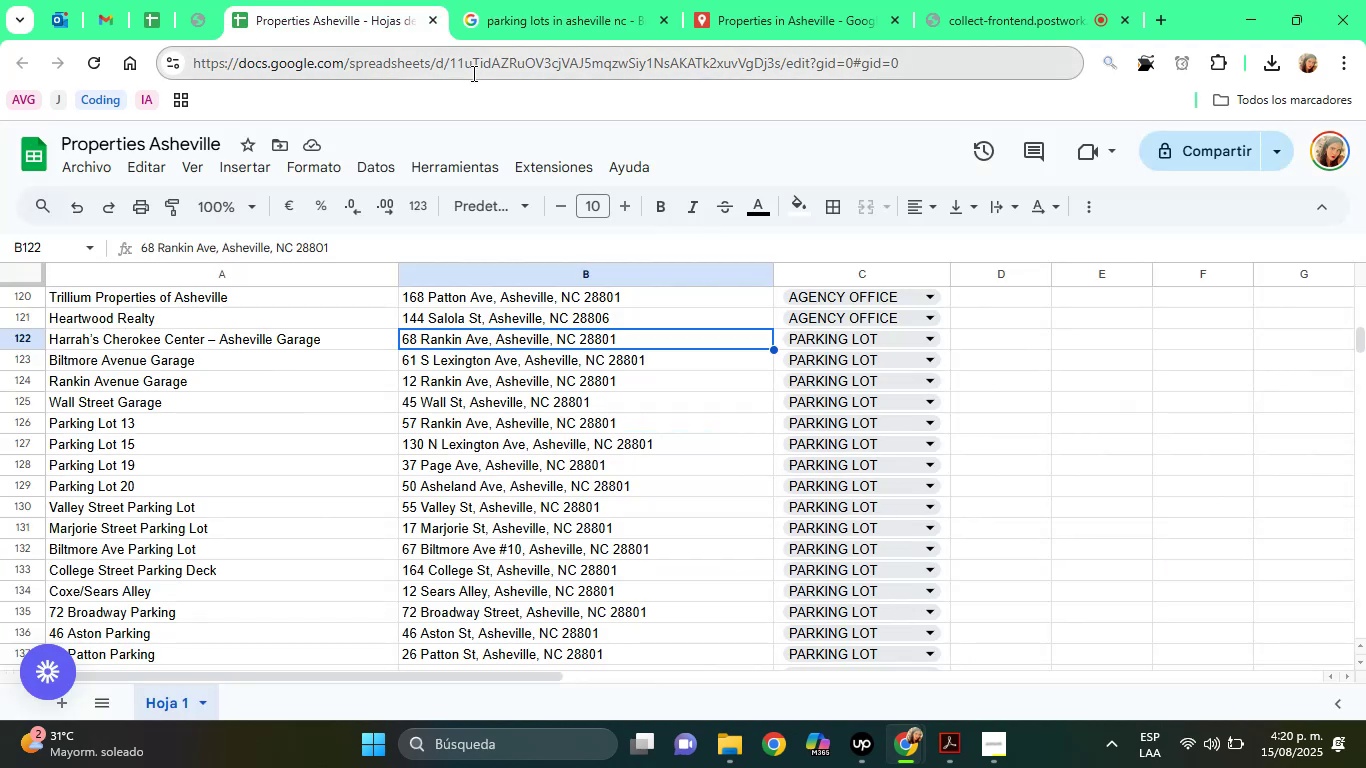 
wait(5.99)
 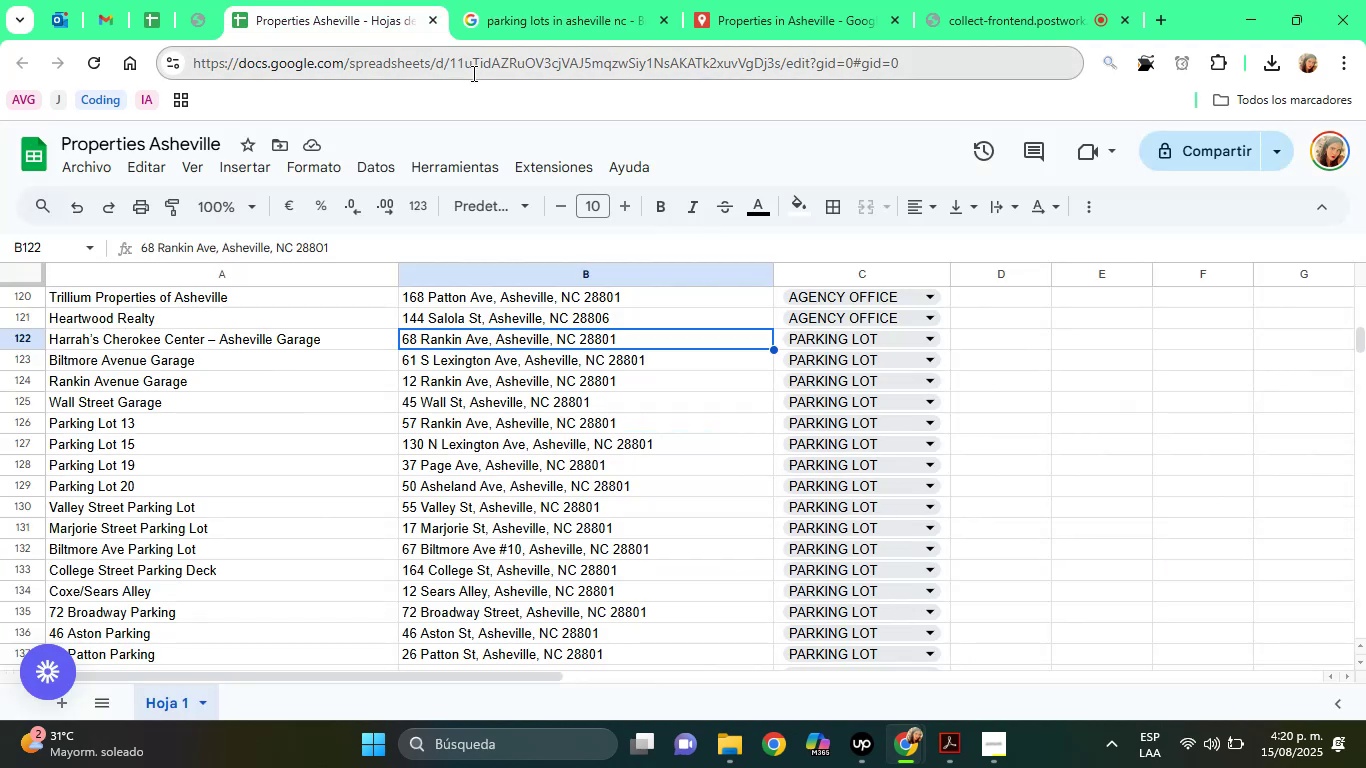 
left_click([610, 0])
 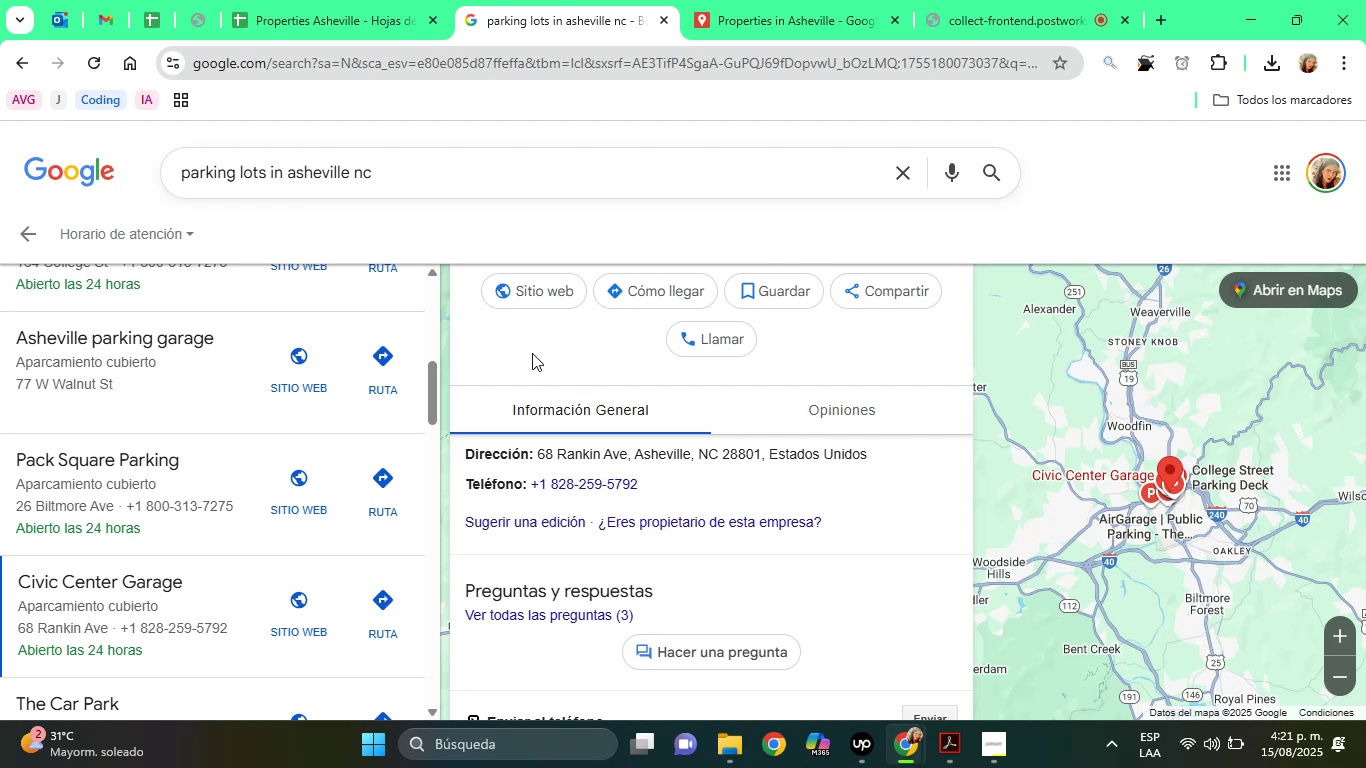 
left_click([531, 352])
 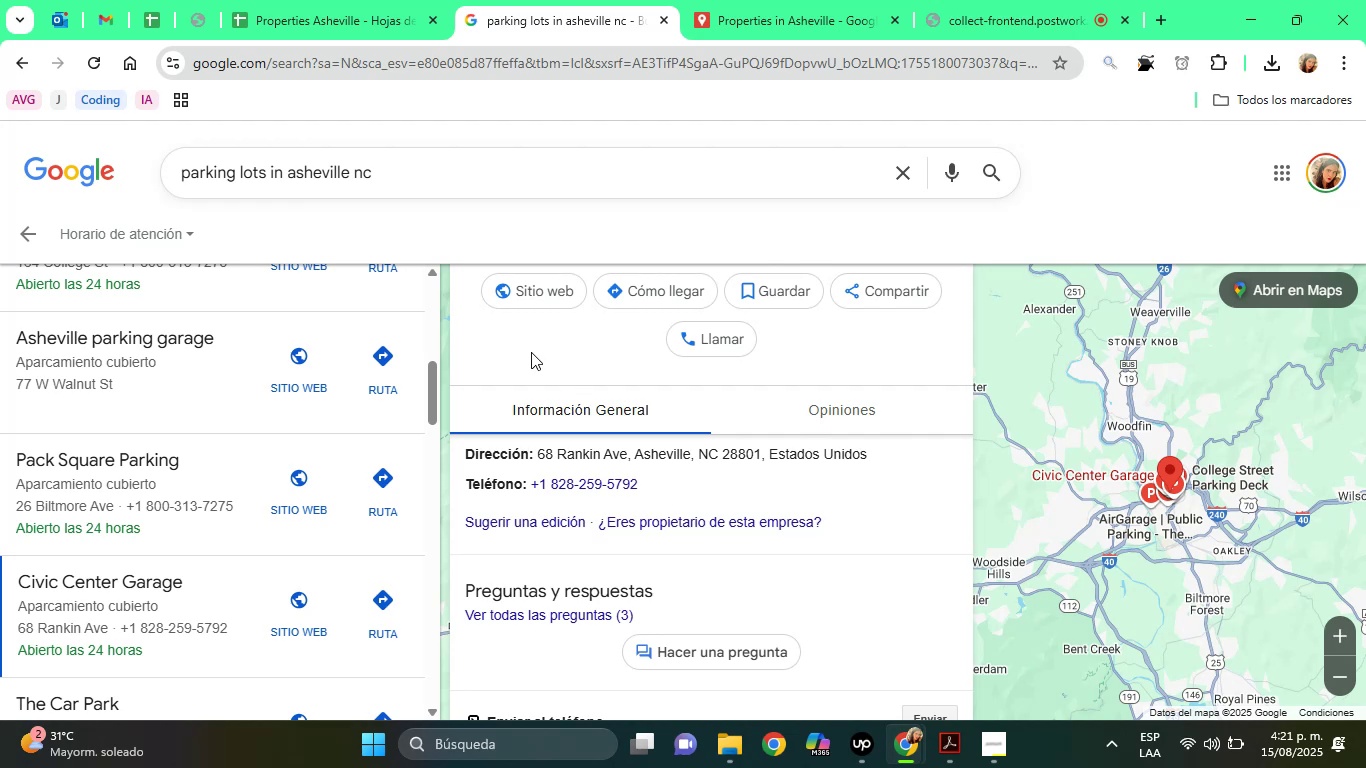 
hold_key(key=ArrowUp, duration=0.96)
 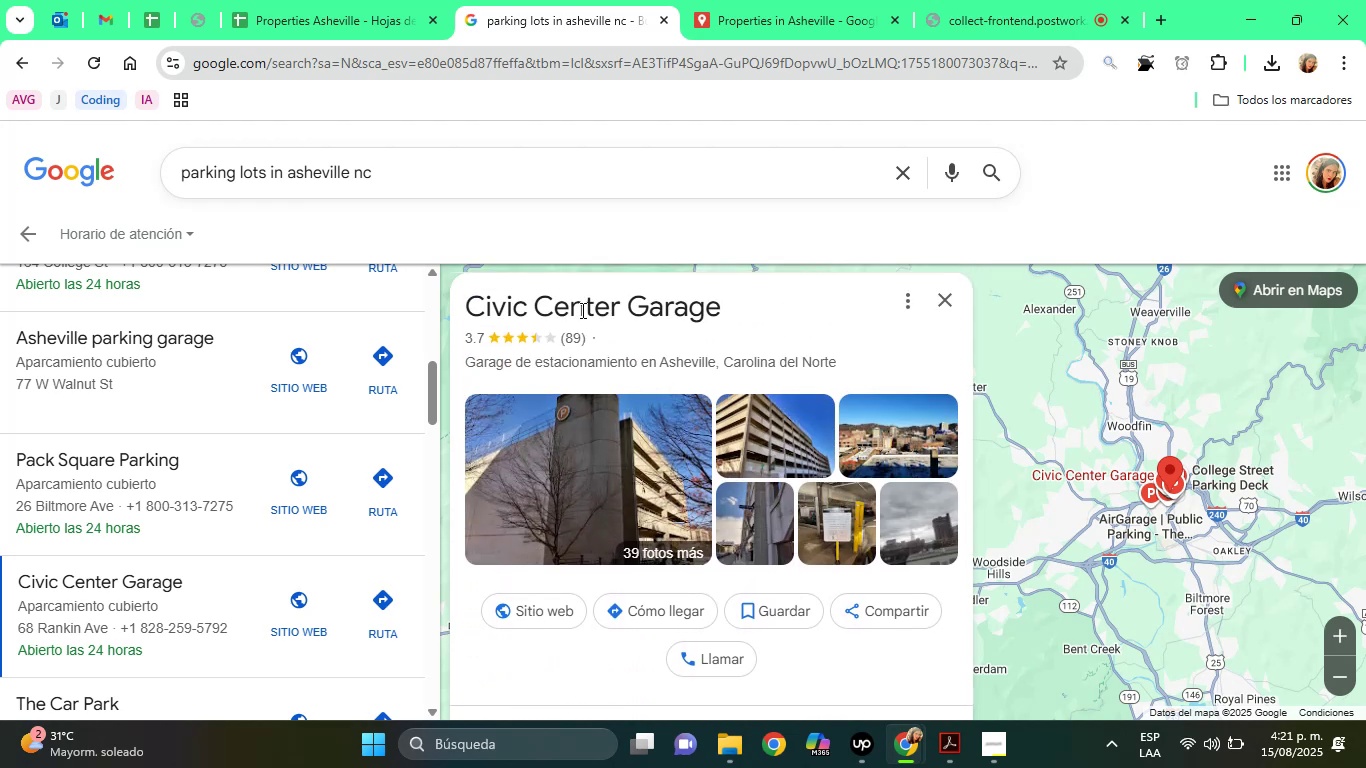 
double_click([582, 309])
 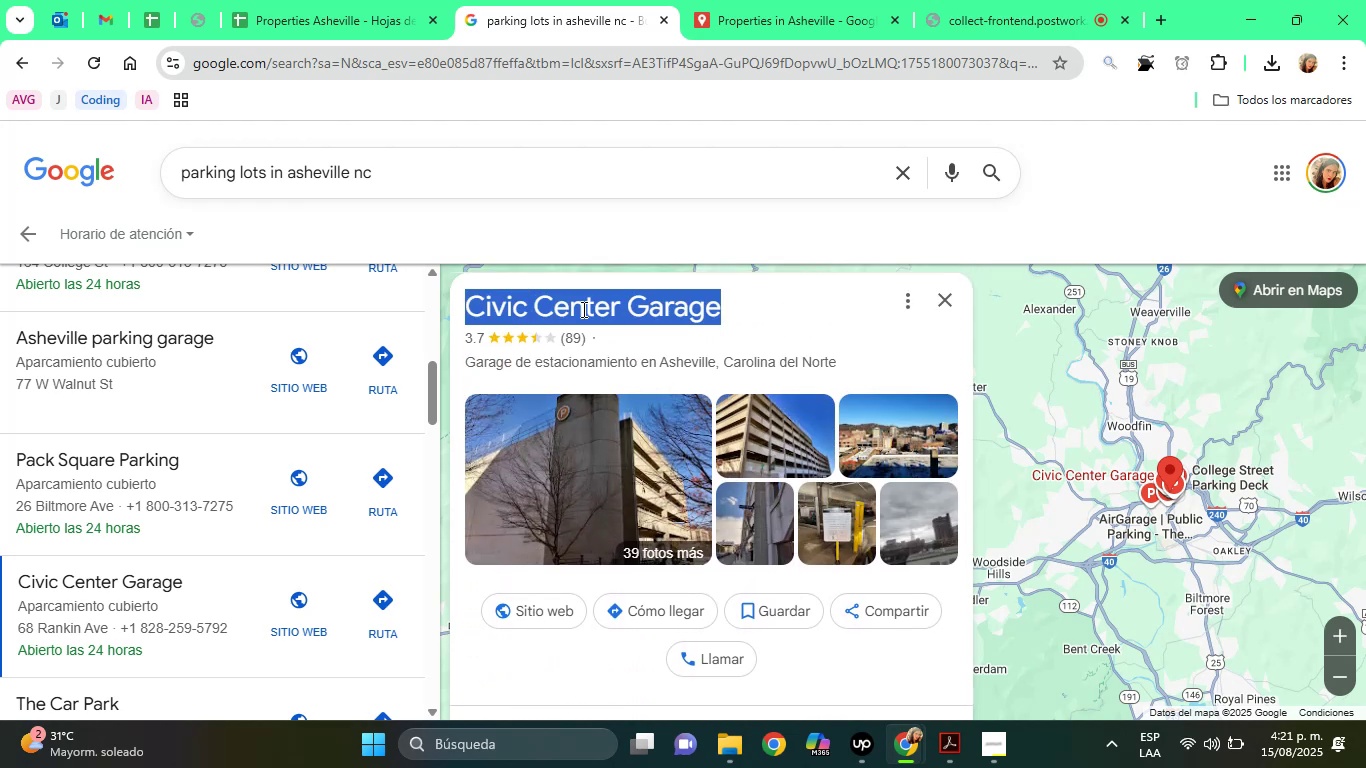 
triple_click([582, 309])
 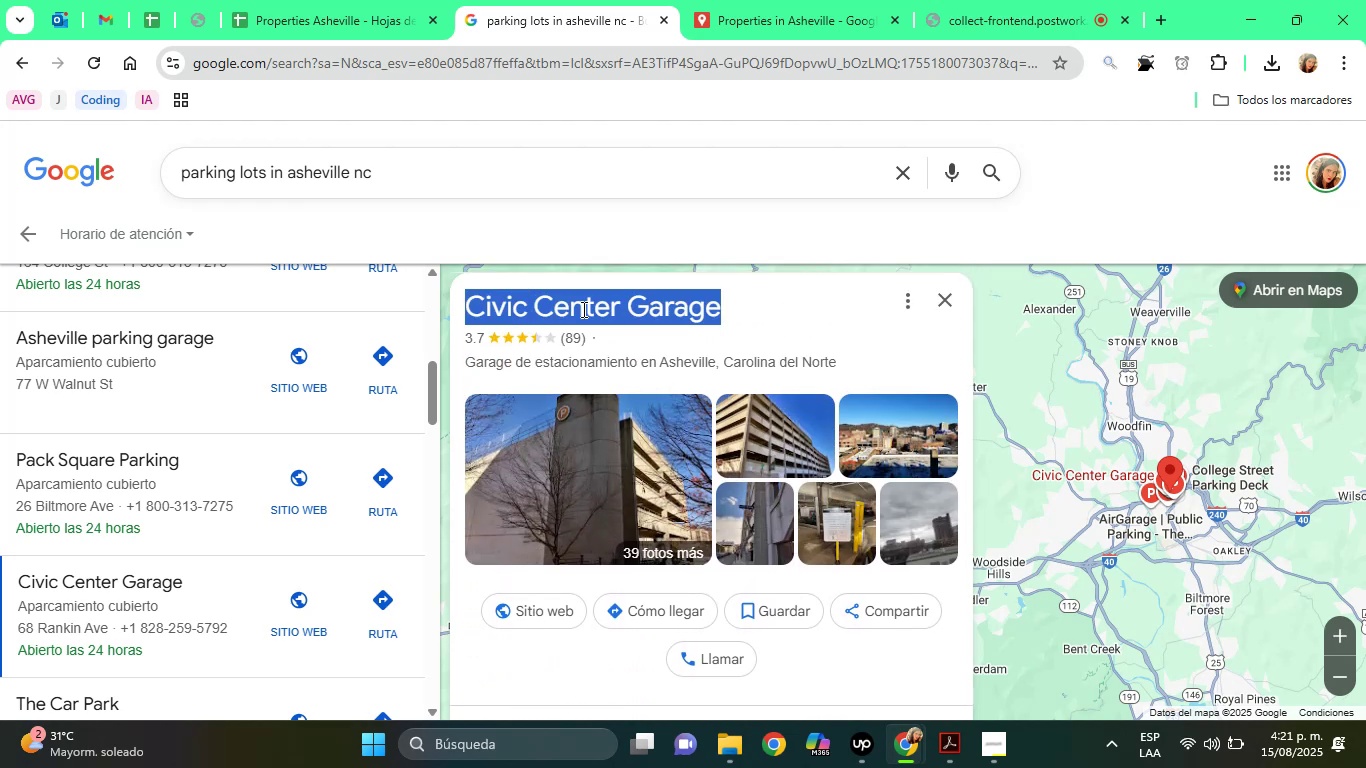 
right_click([582, 309])
 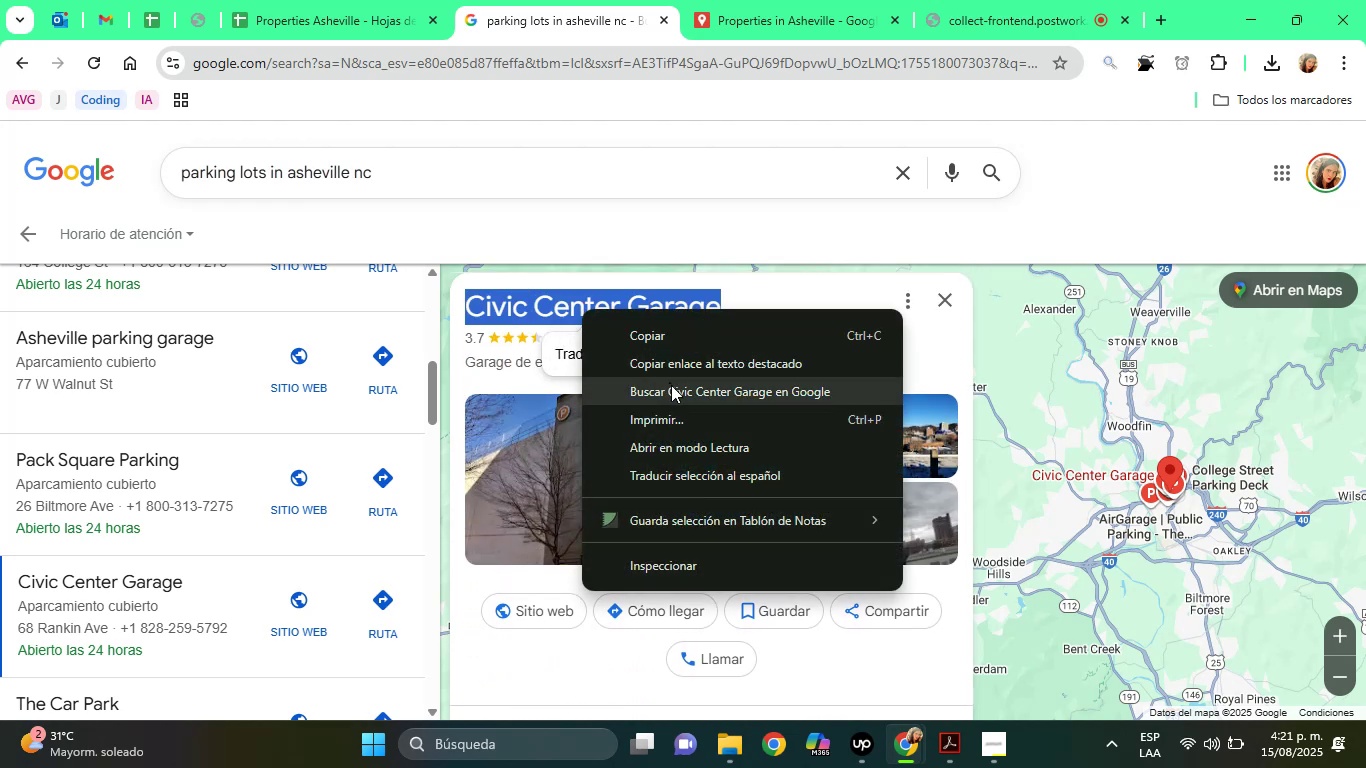 
left_click([671, 385])
 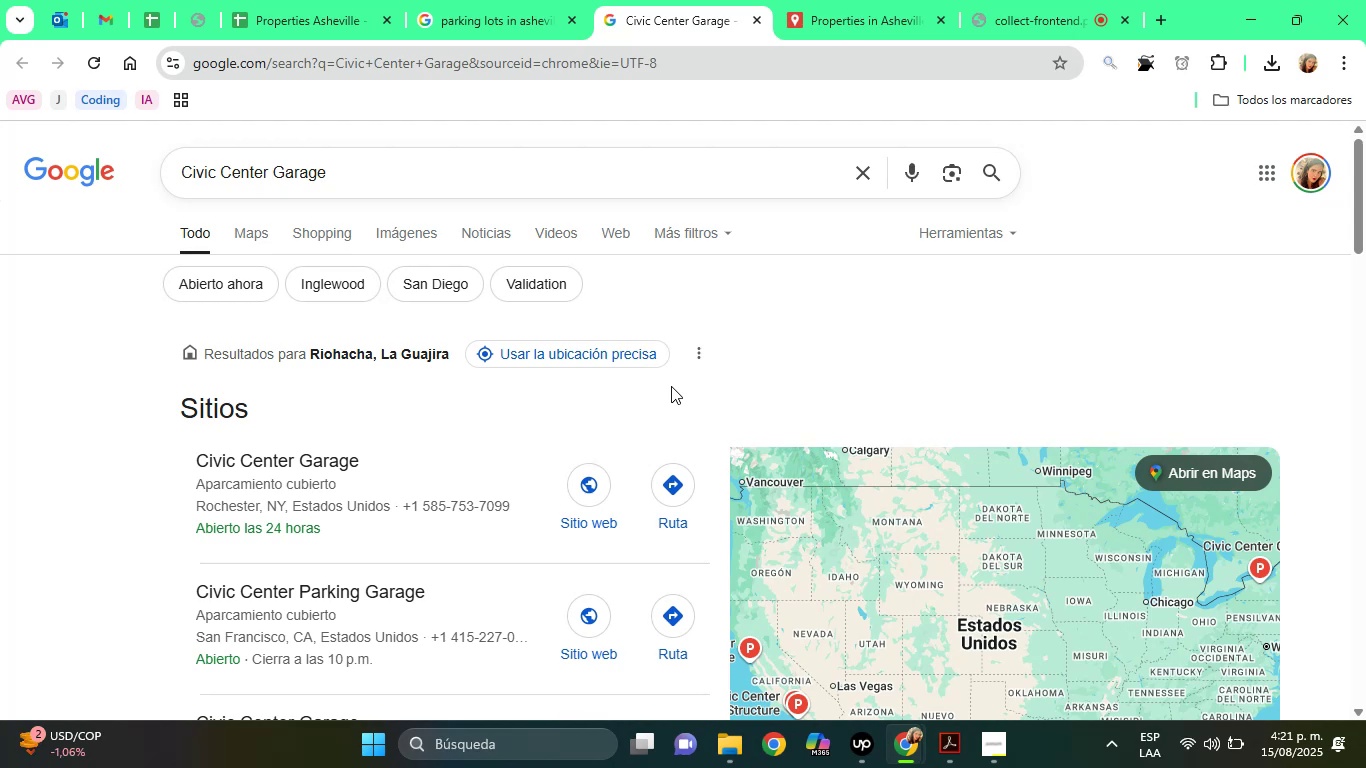 
wait(39.06)
 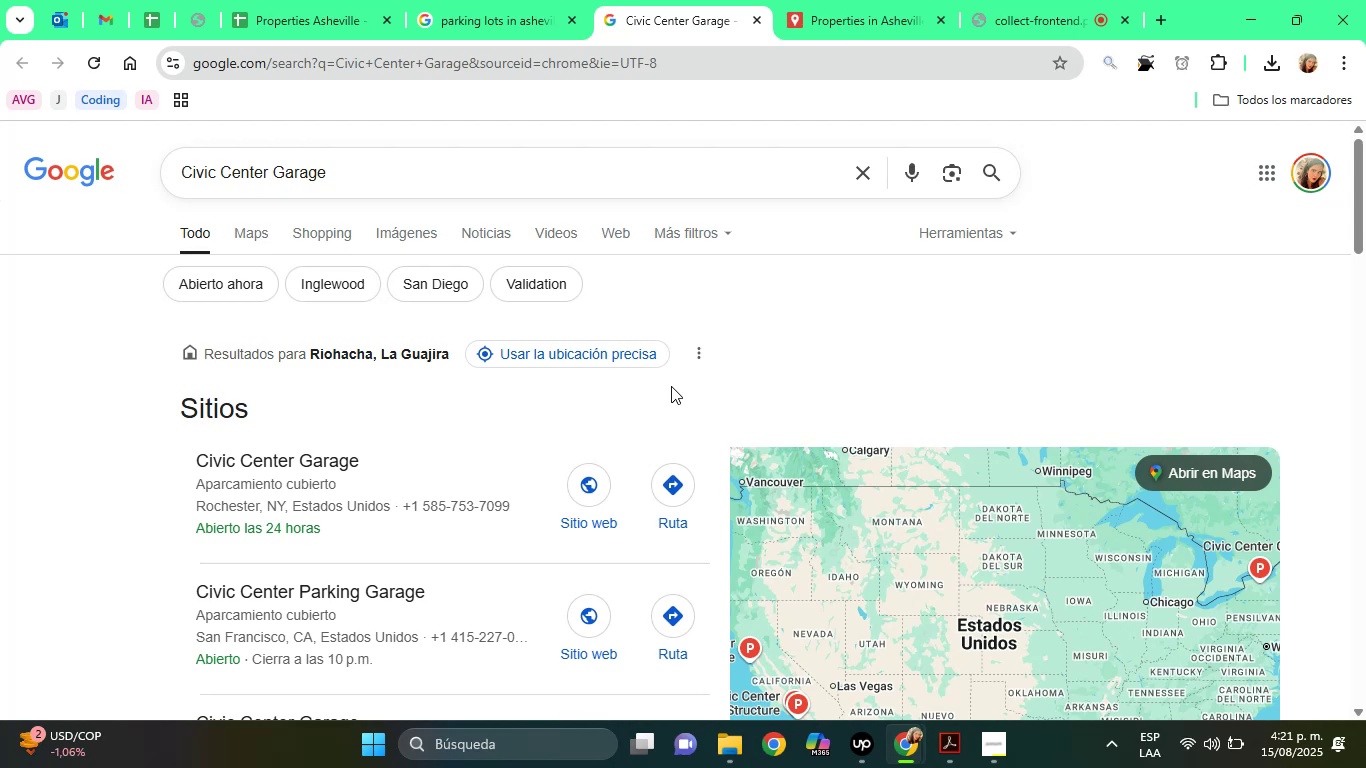 
left_click_drag(start_coordinate=[1361, 229], to_coordinate=[1365, 353])
 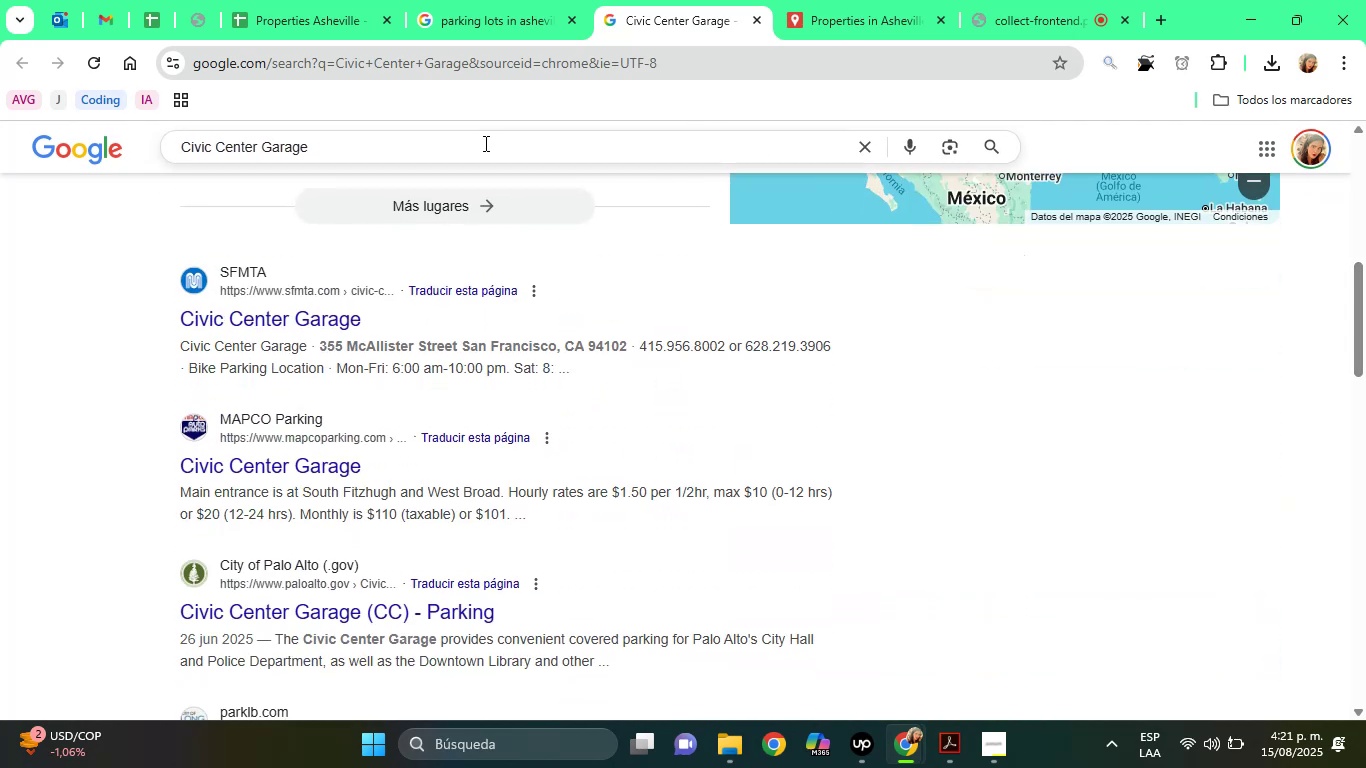 
left_click([484, 143])
 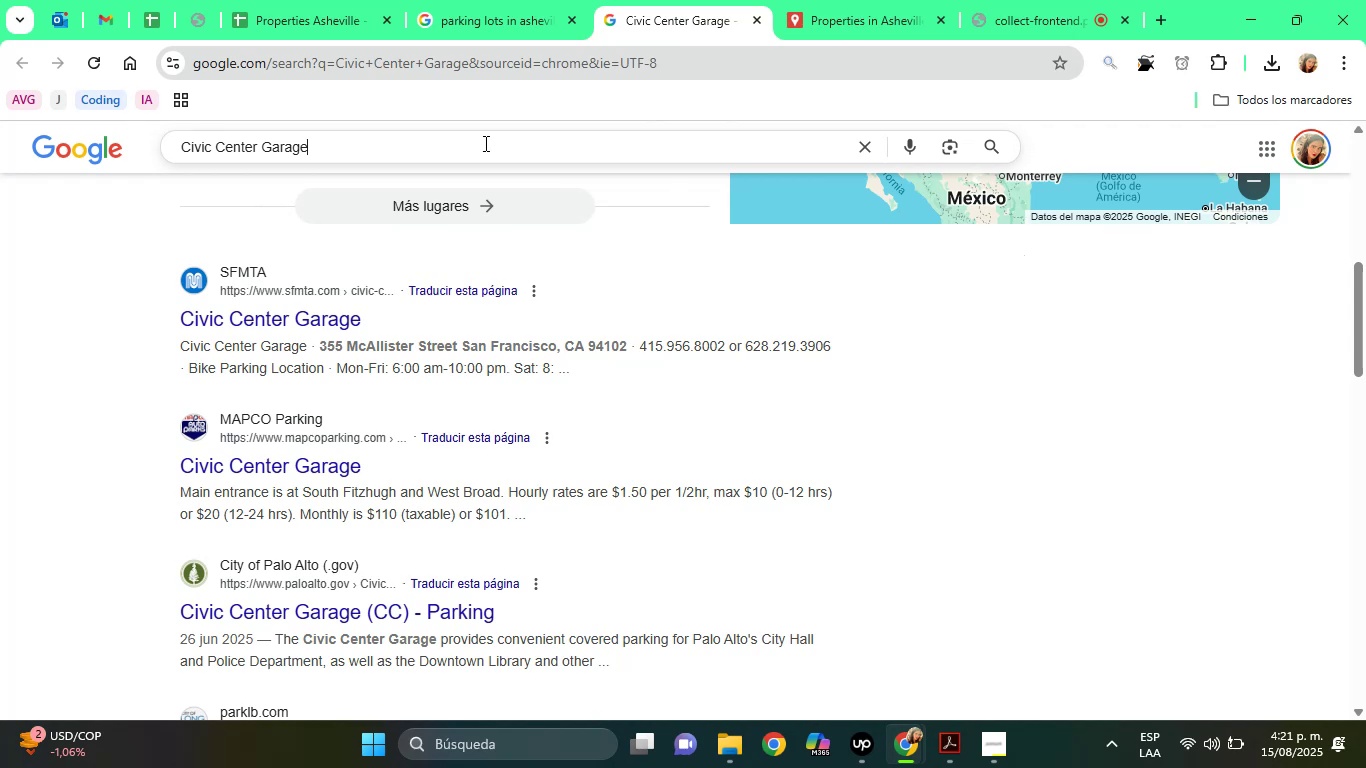 
type( asheville)
 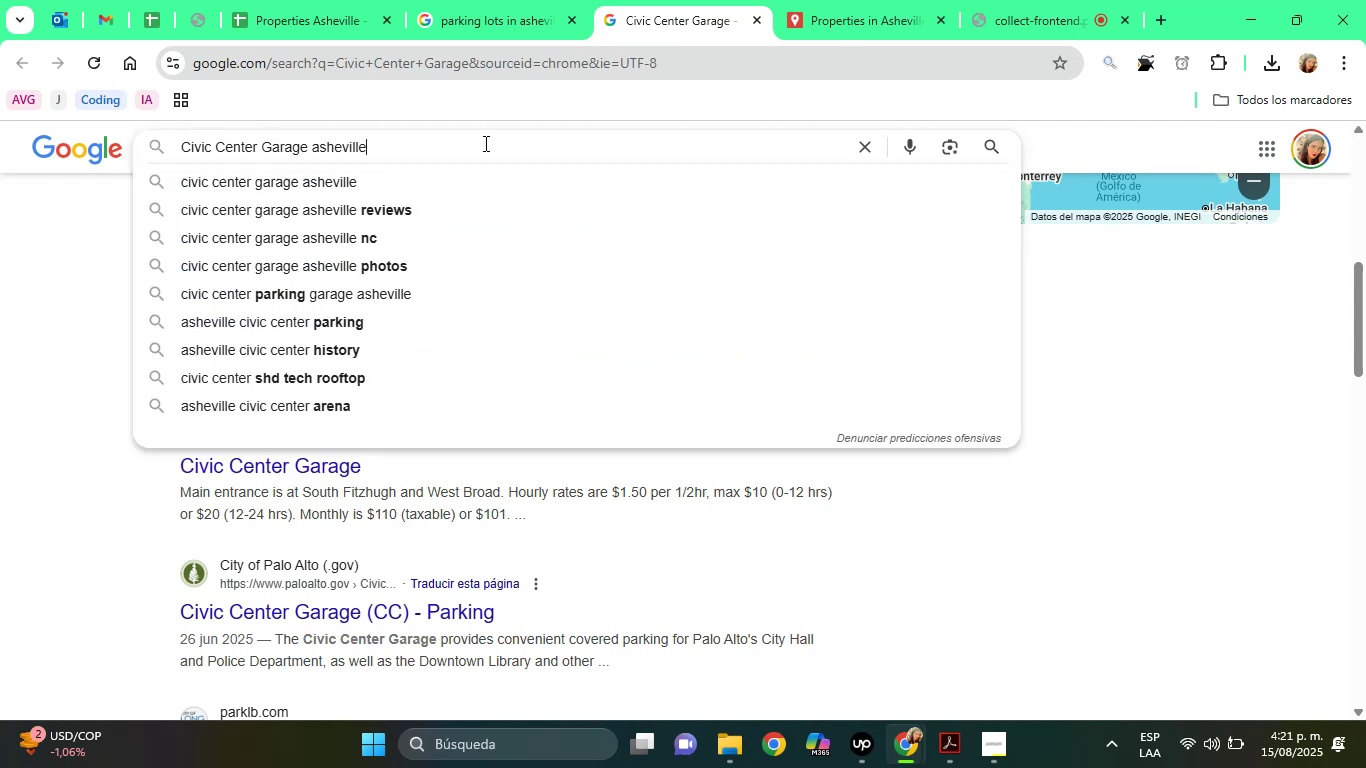 
key(Enter)
 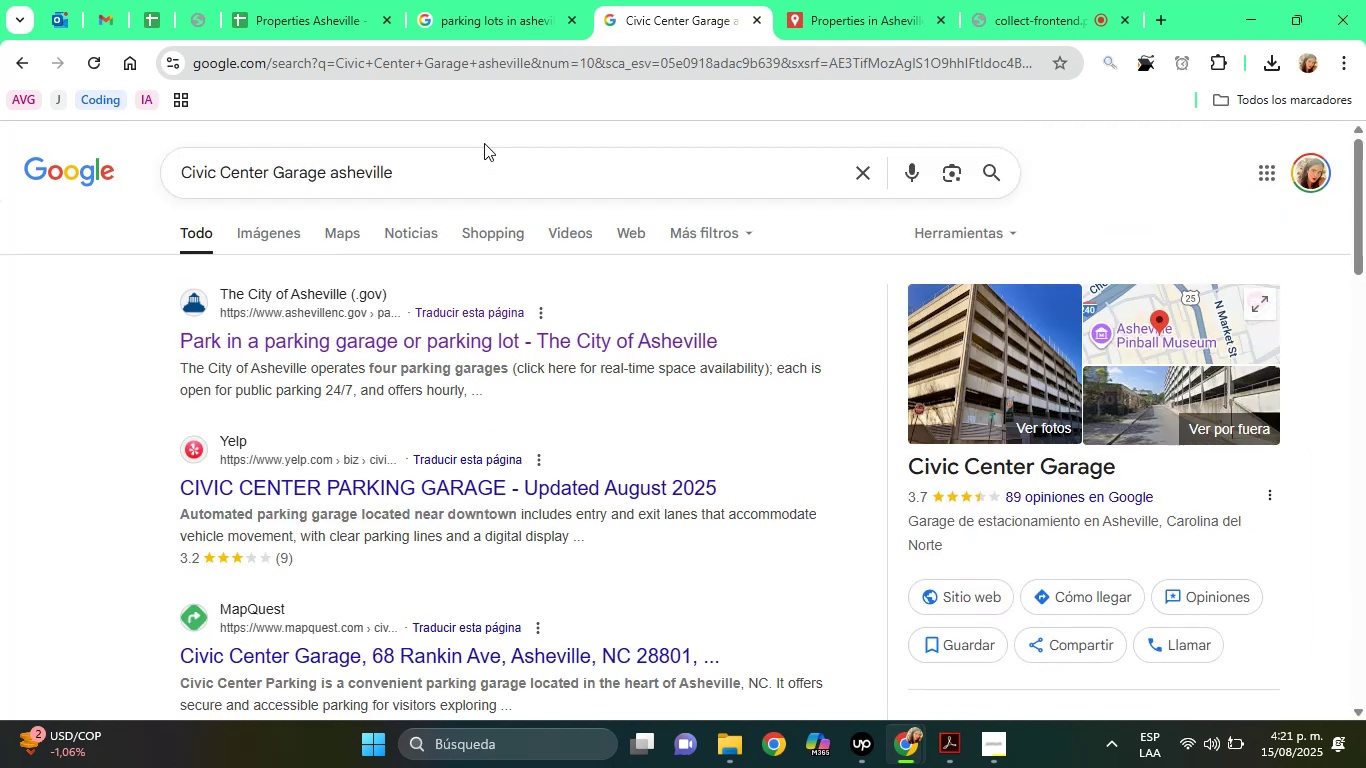 
wait(9.11)
 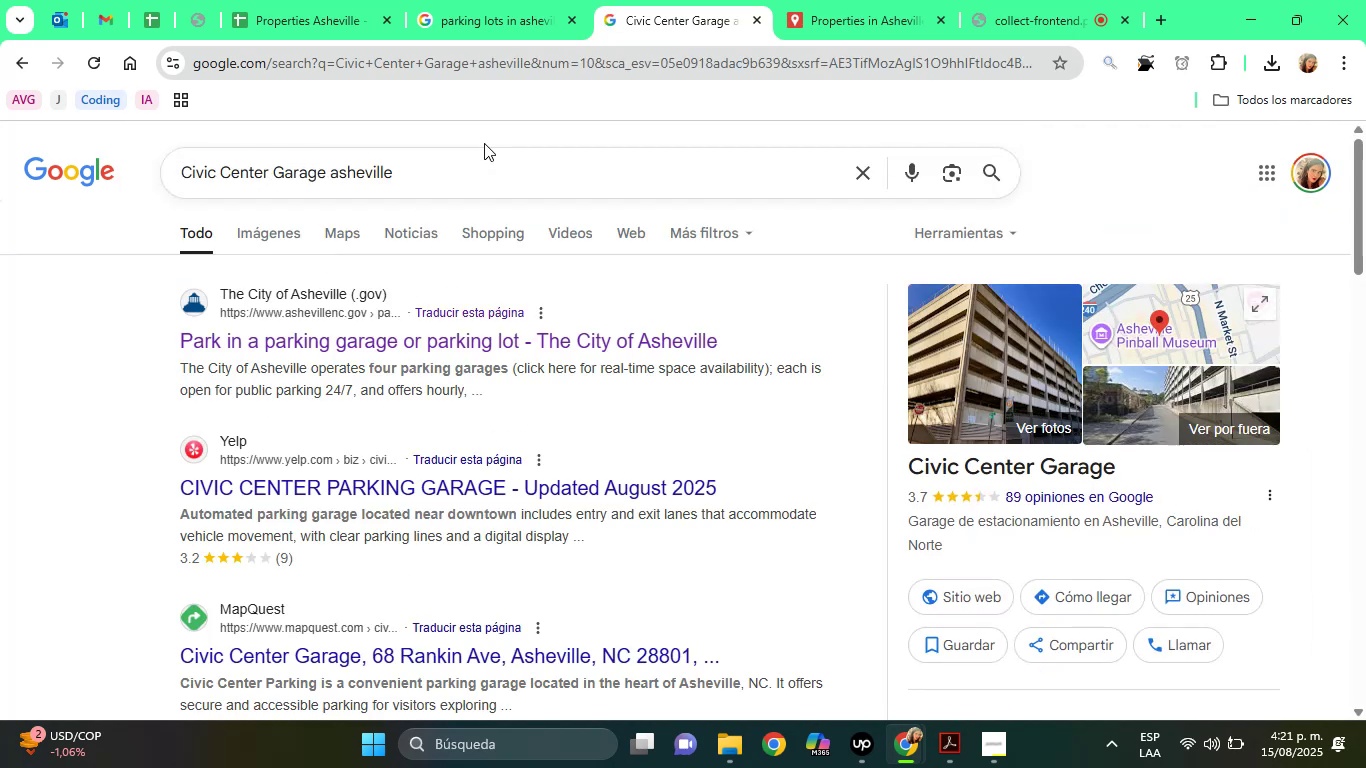 
left_click([547, 485])
 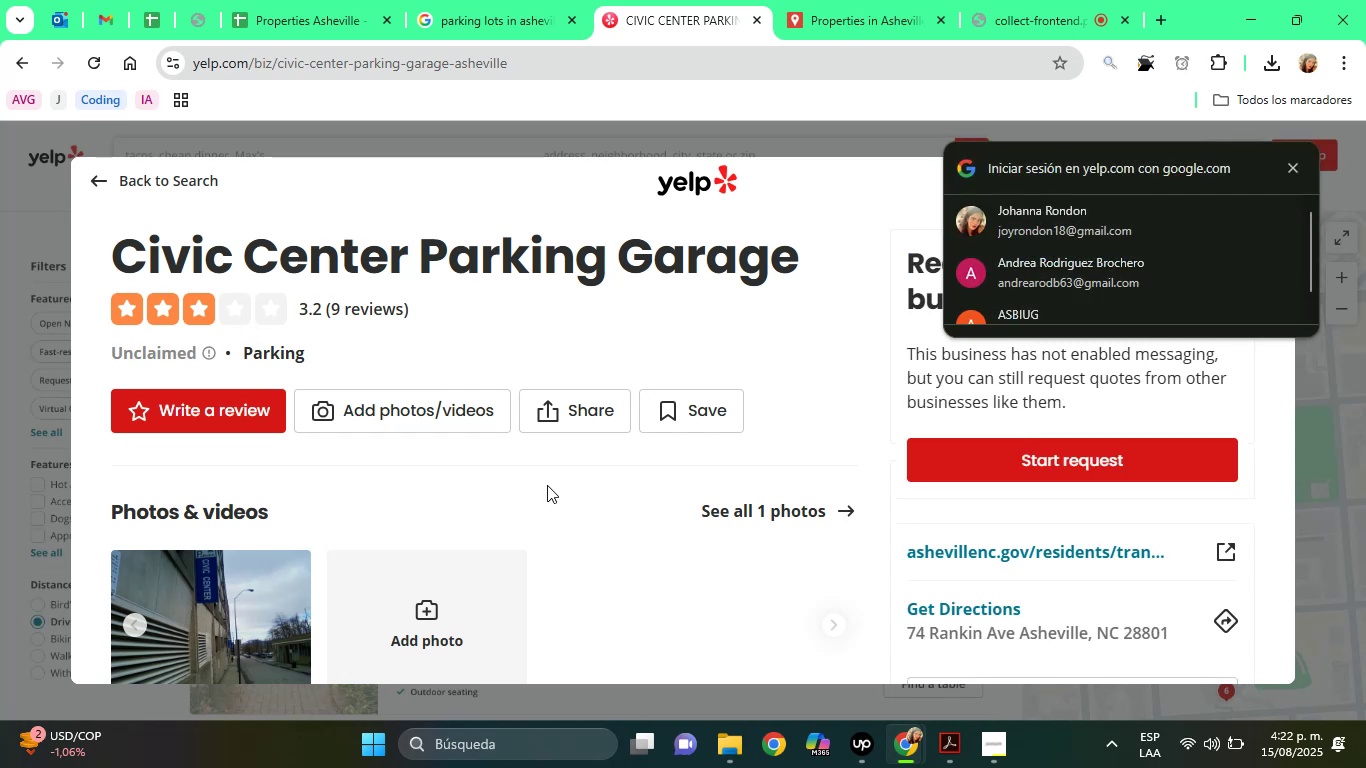 
wait(19.71)
 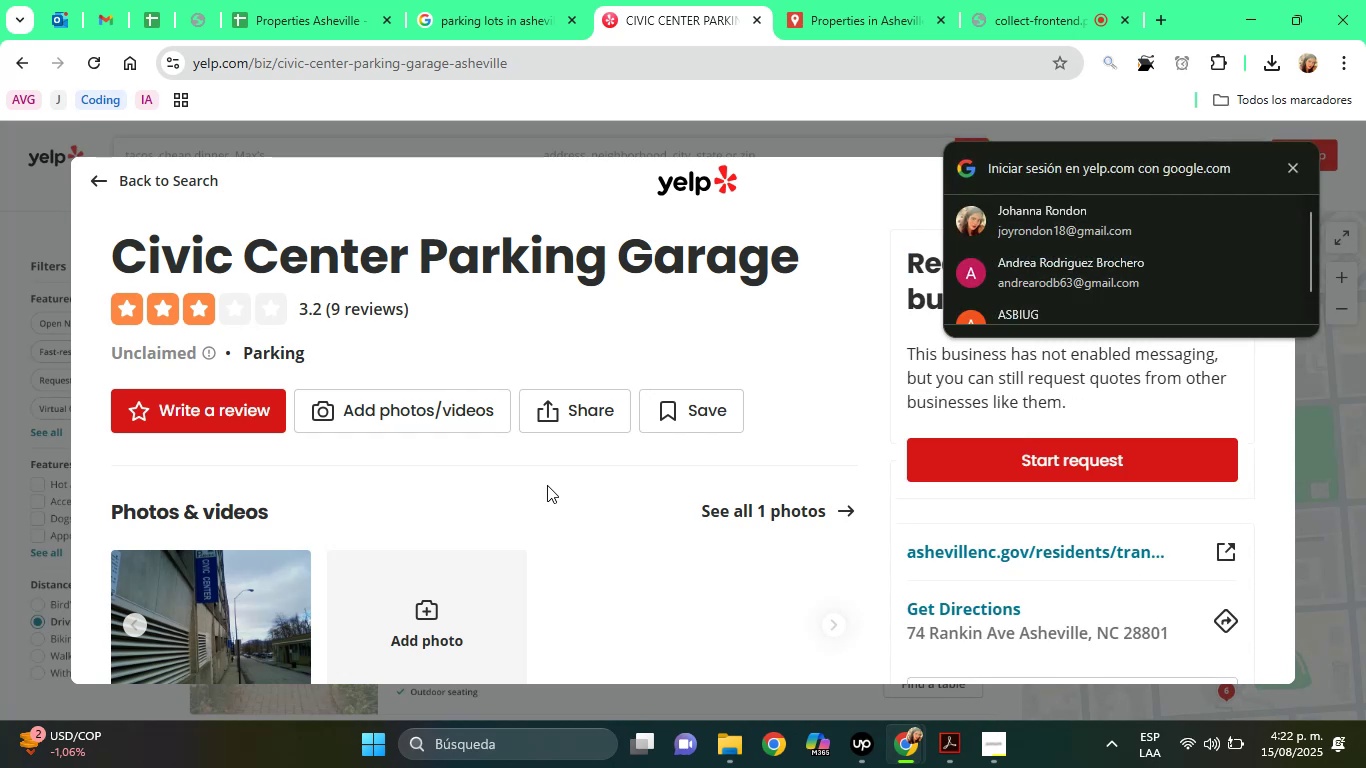 
left_click([1293, 170])
 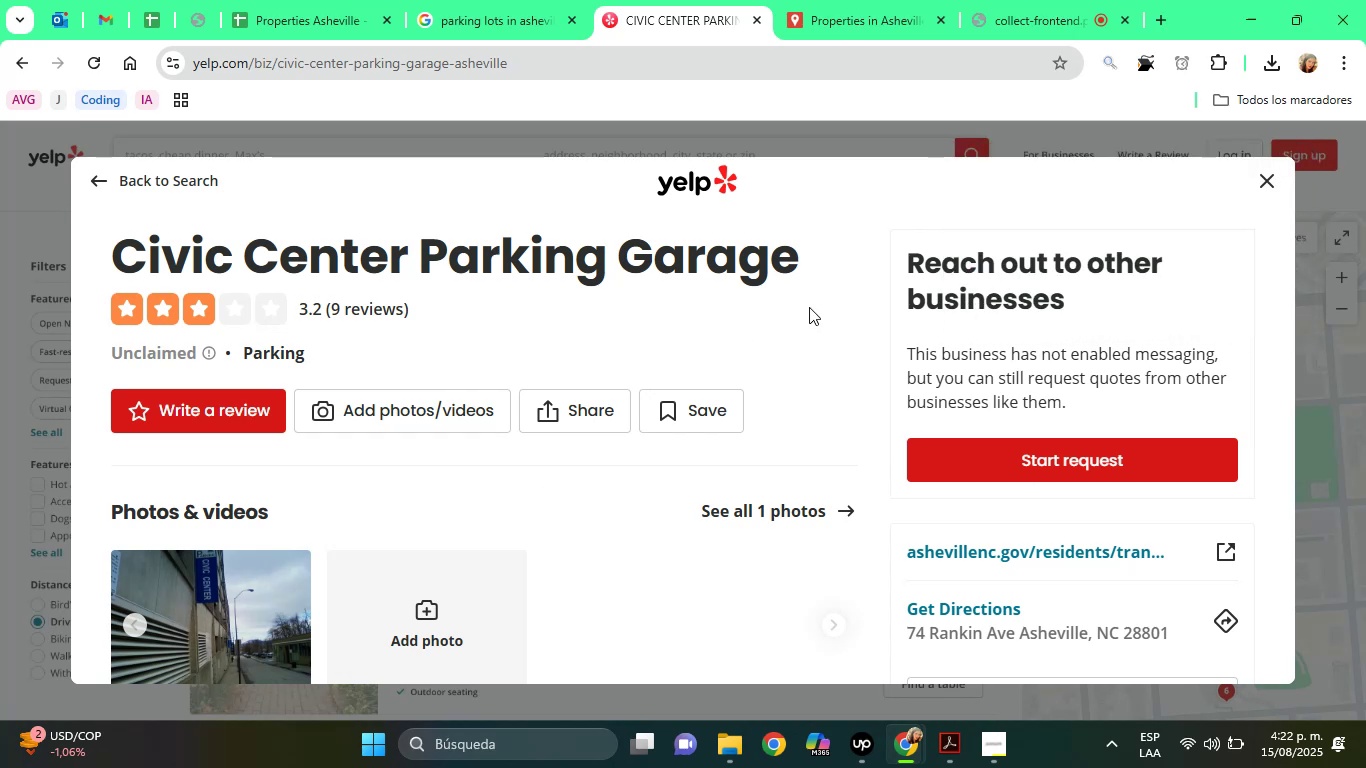 
left_click([808, 307])
 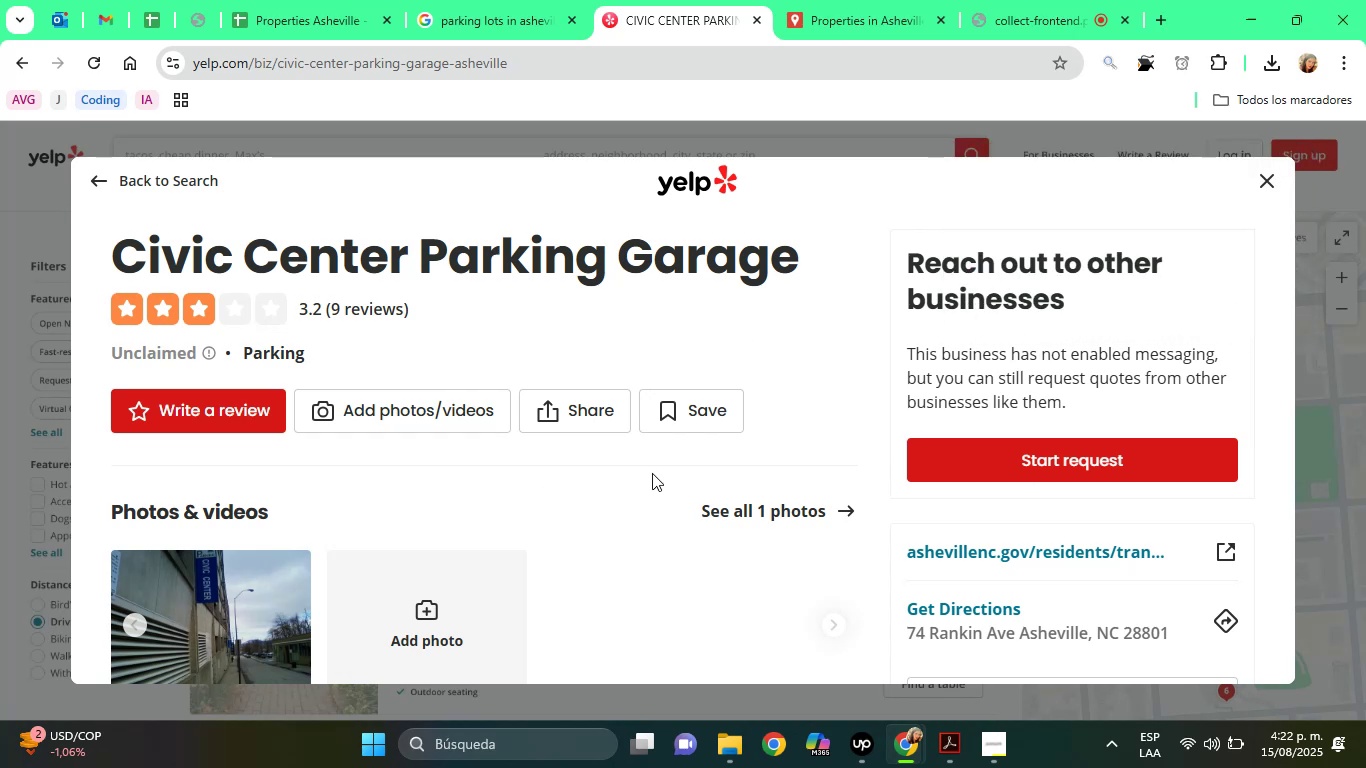 
key(ArrowDown)
 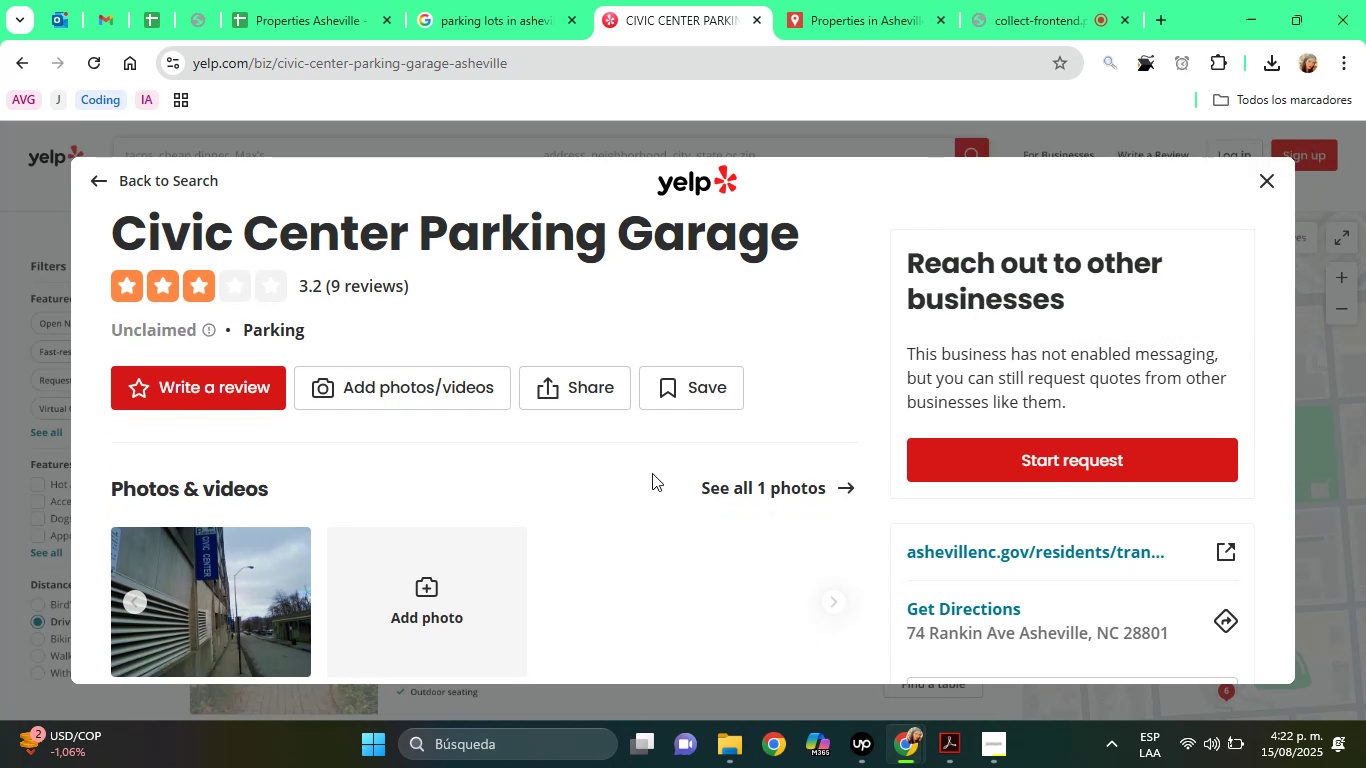 
key(ArrowDown)
 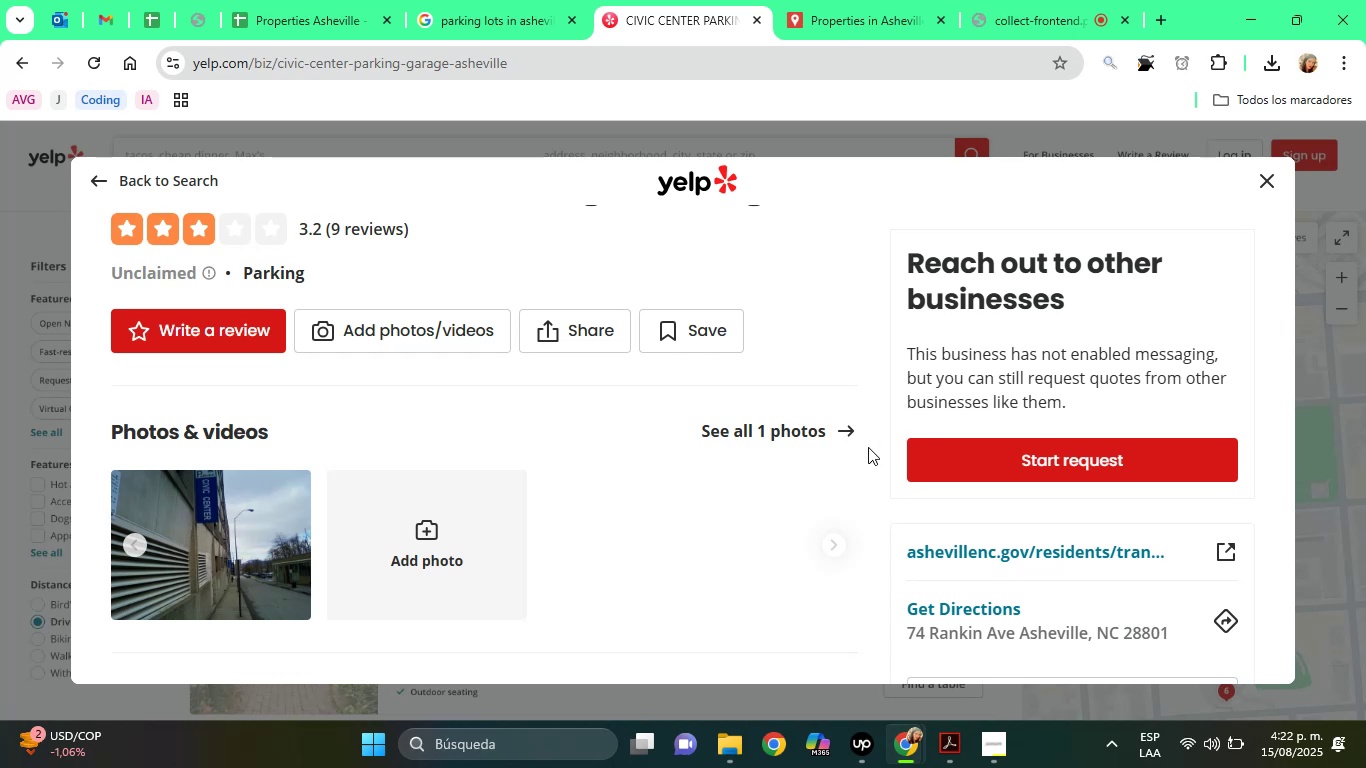 
wait(27.25)
 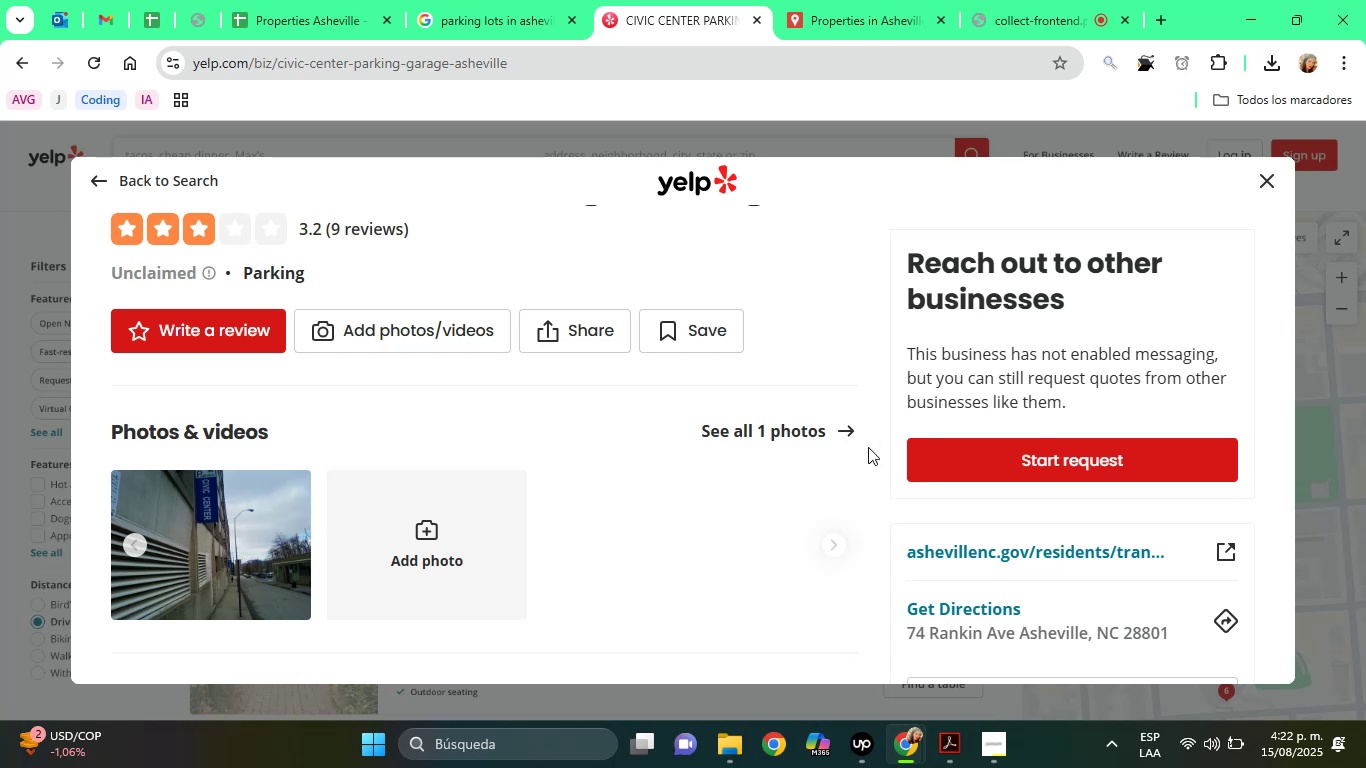 
left_click([289, 0])
 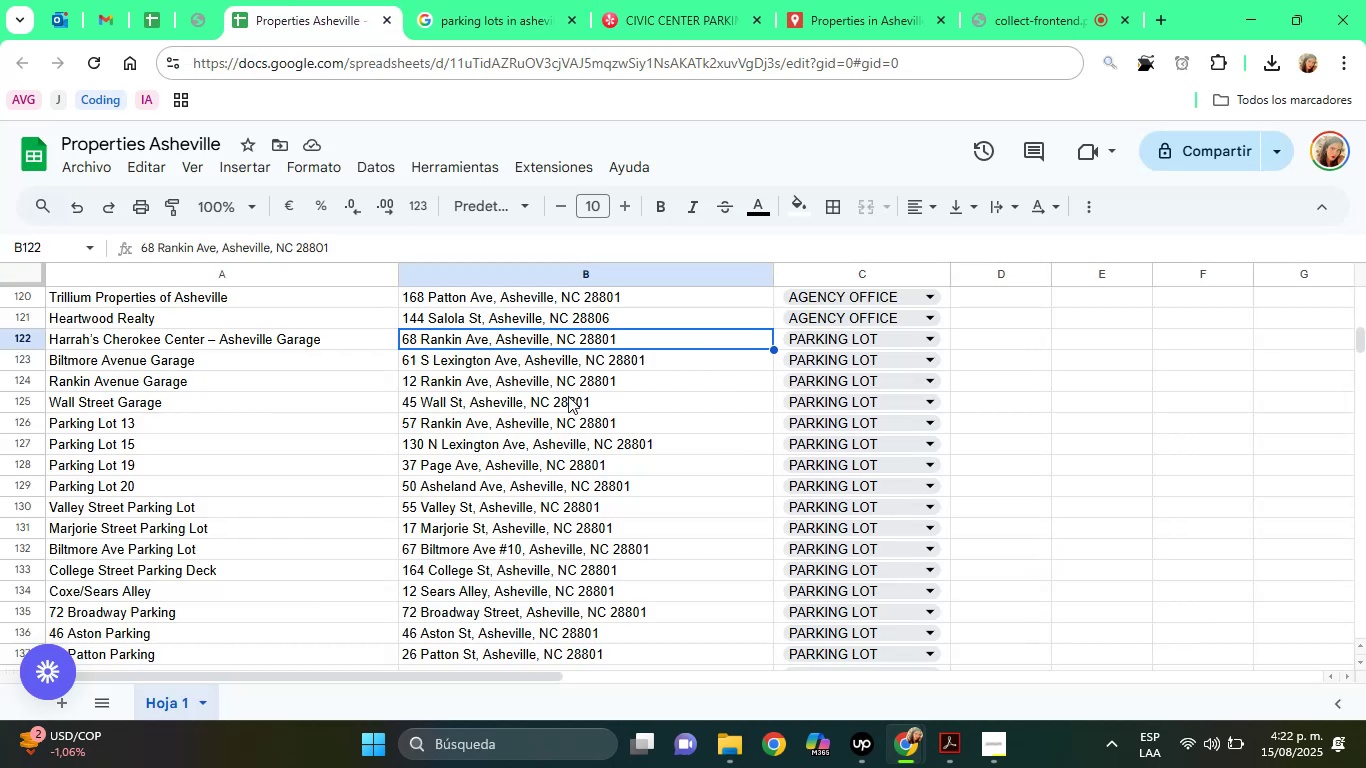 
key(ArrowDown)
 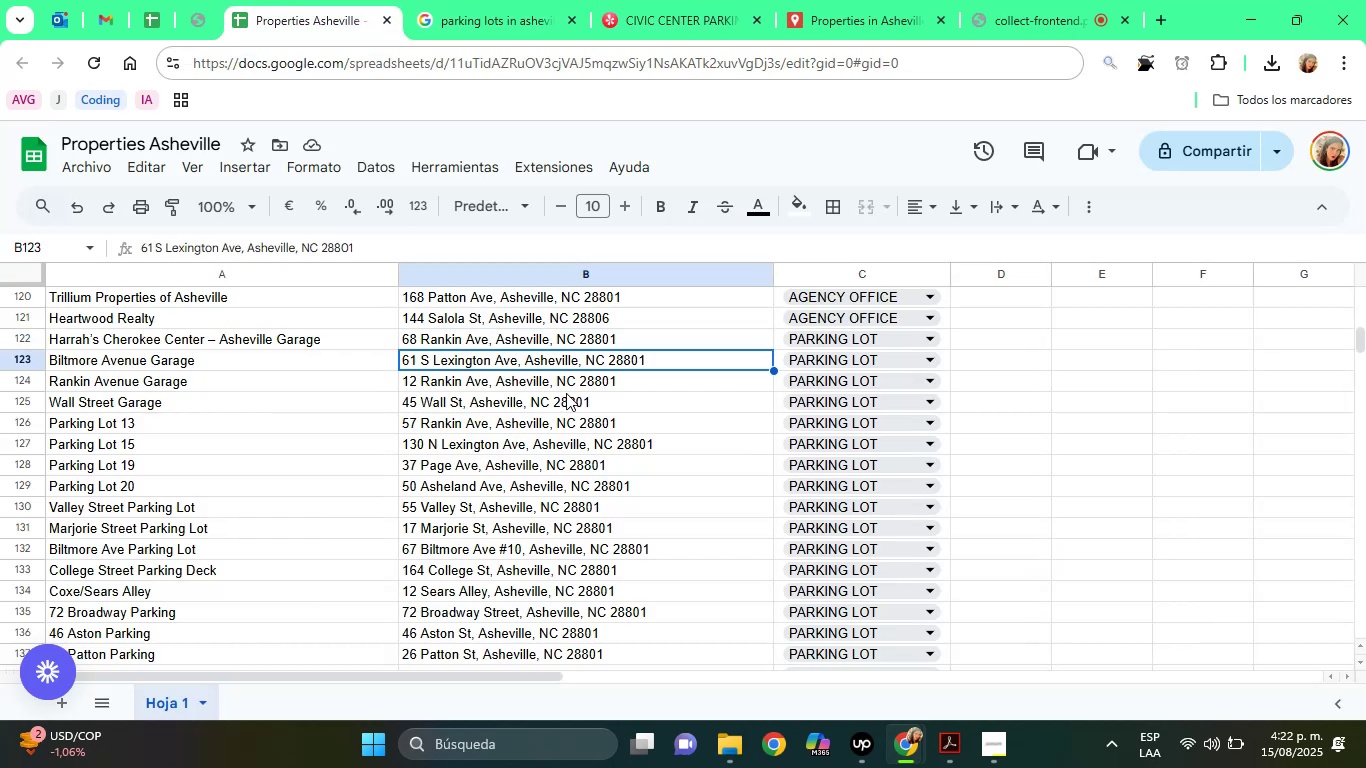 
key(ArrowDown)
 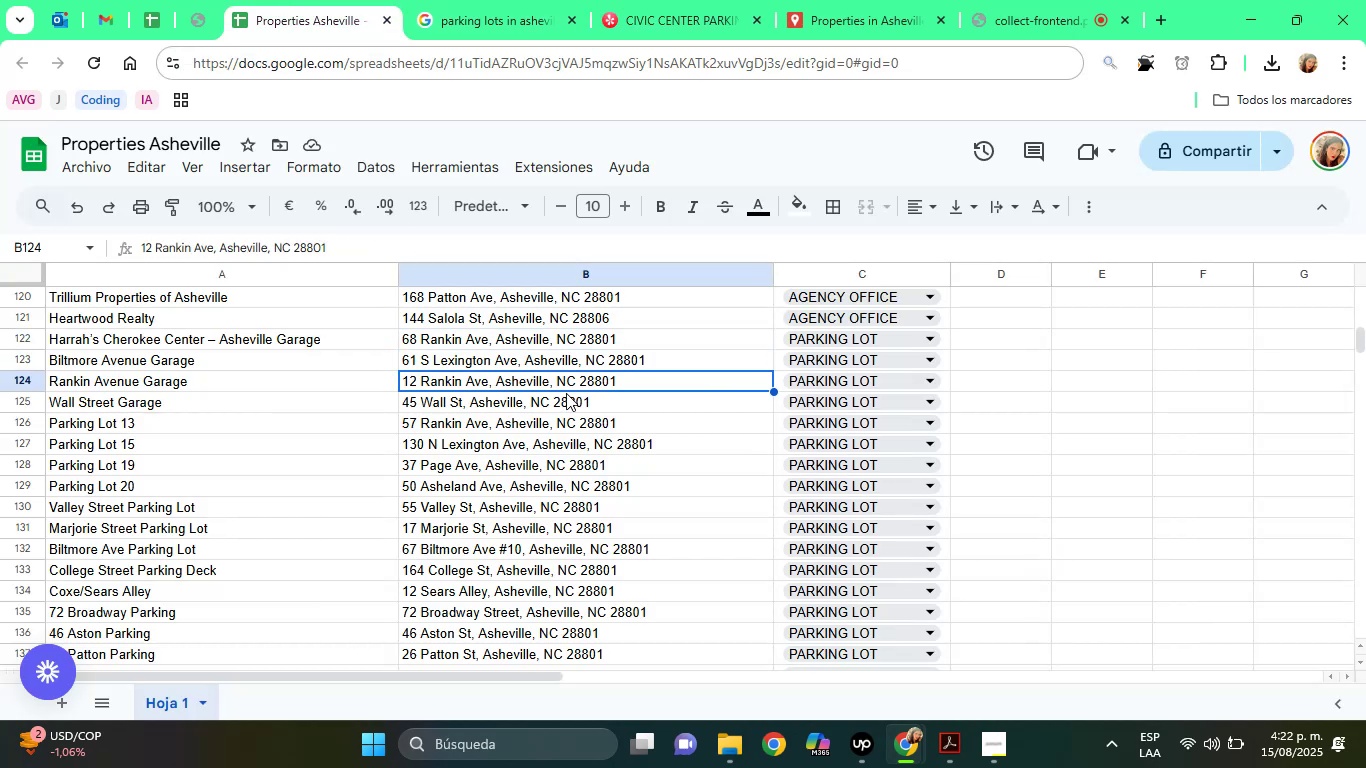 
key(ArrowDown)
 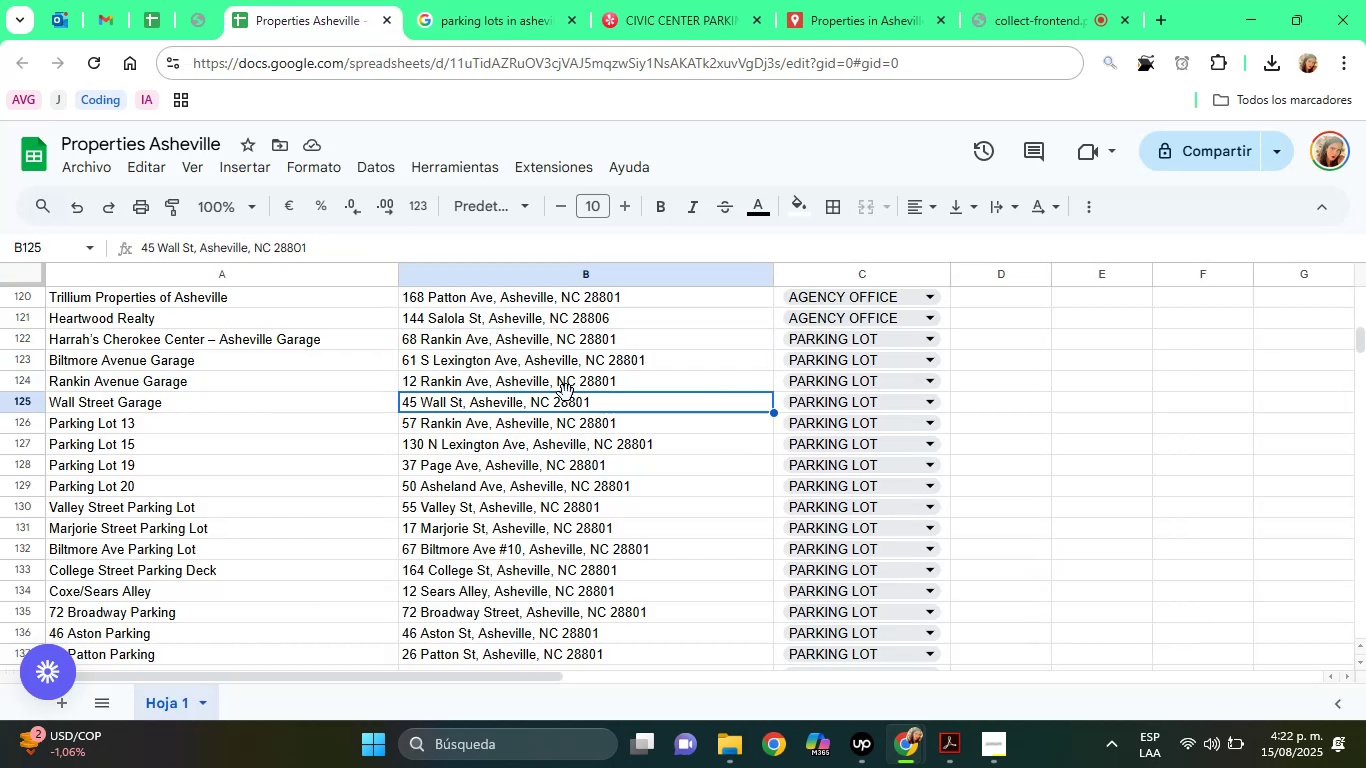 
key(ArrowDown)
 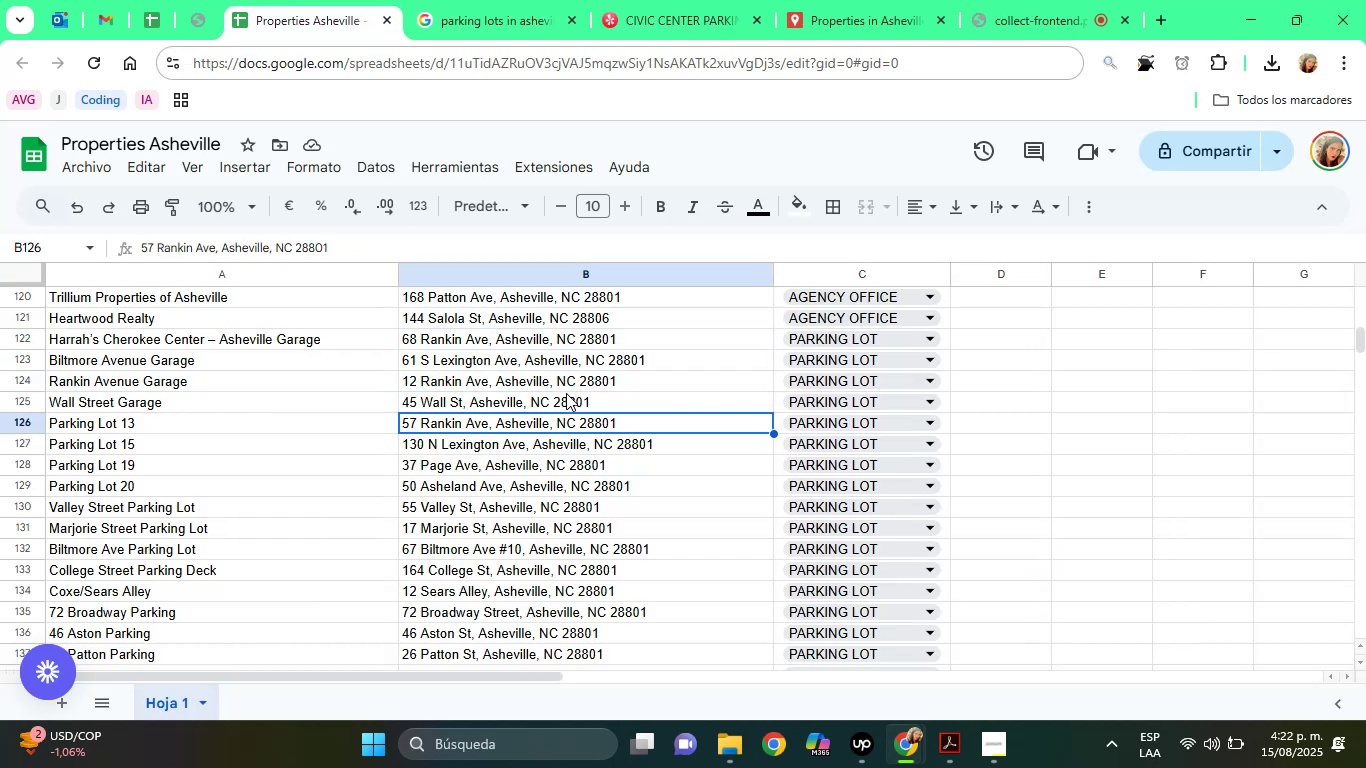 
key(ArrowDown)
 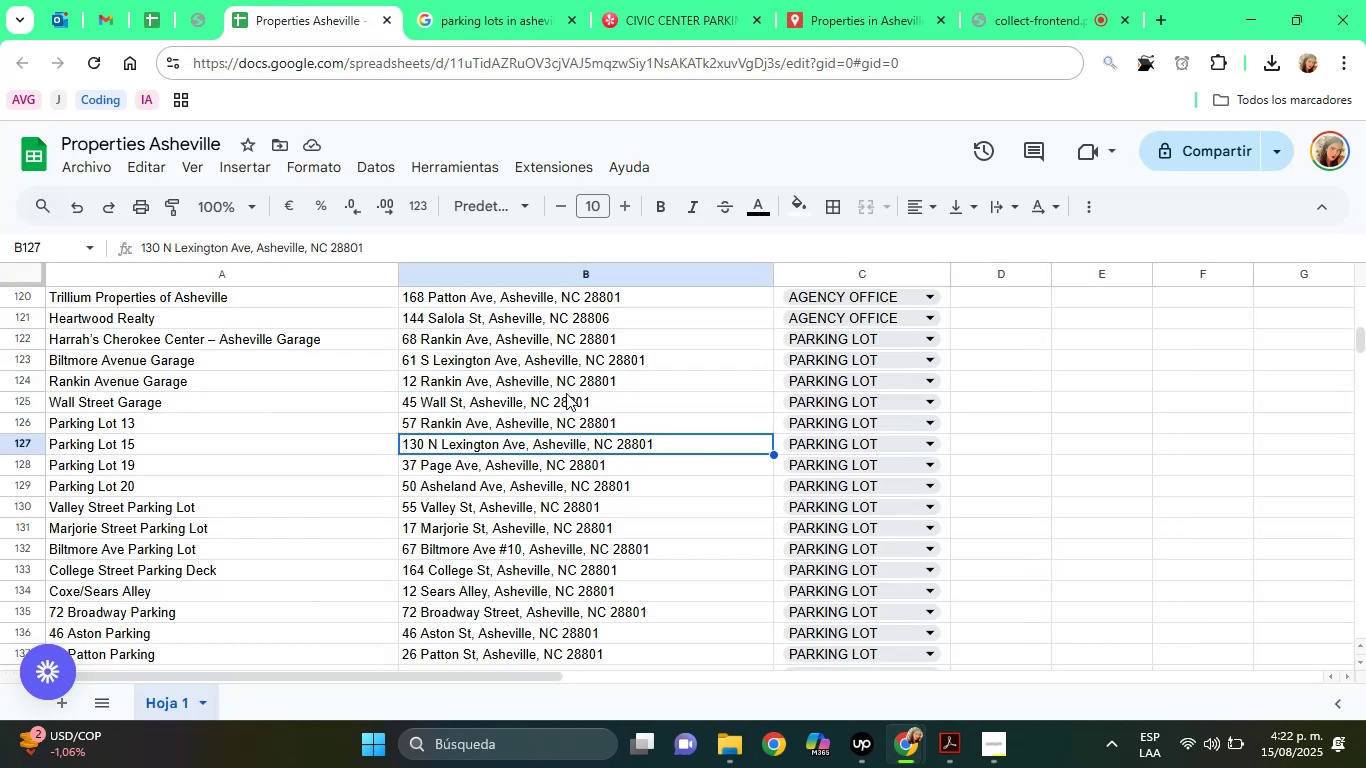 
key(ArrowDown)
 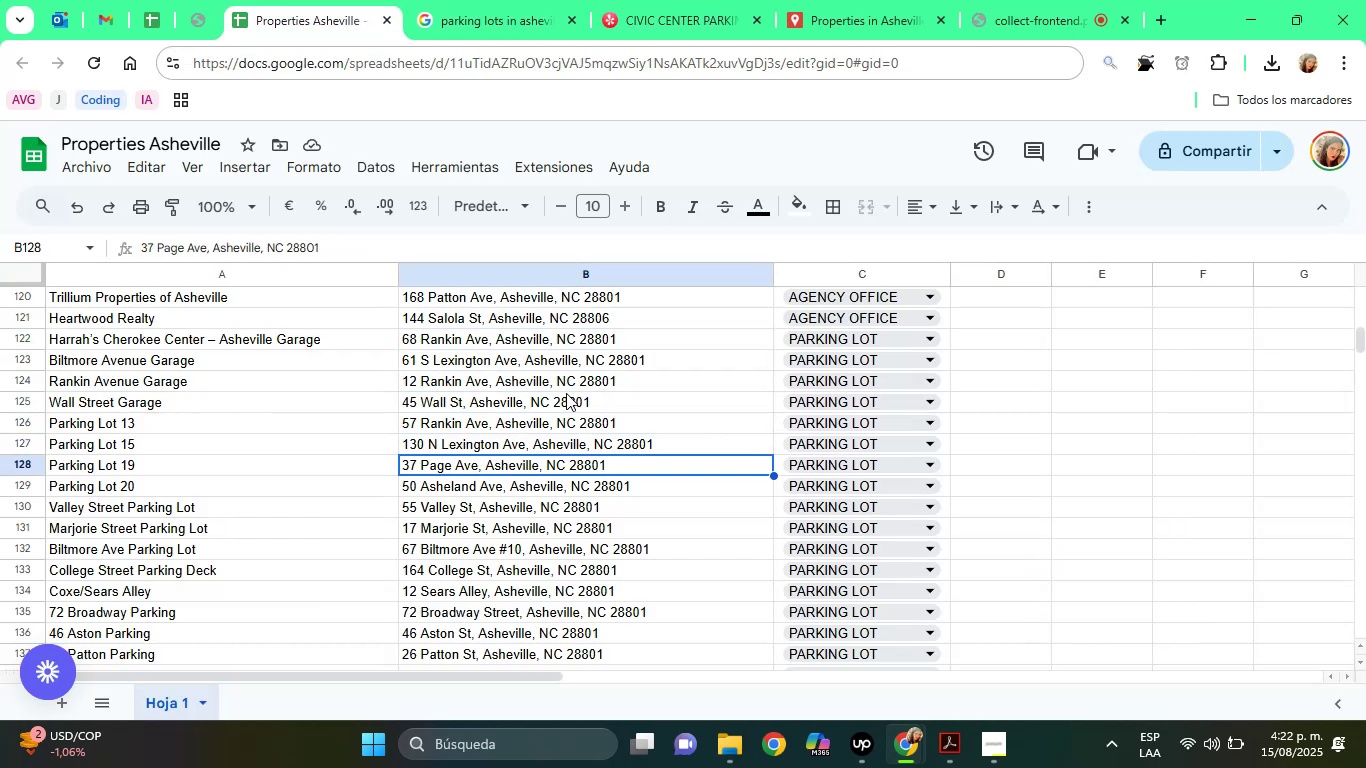 
key(ArrowDown)
 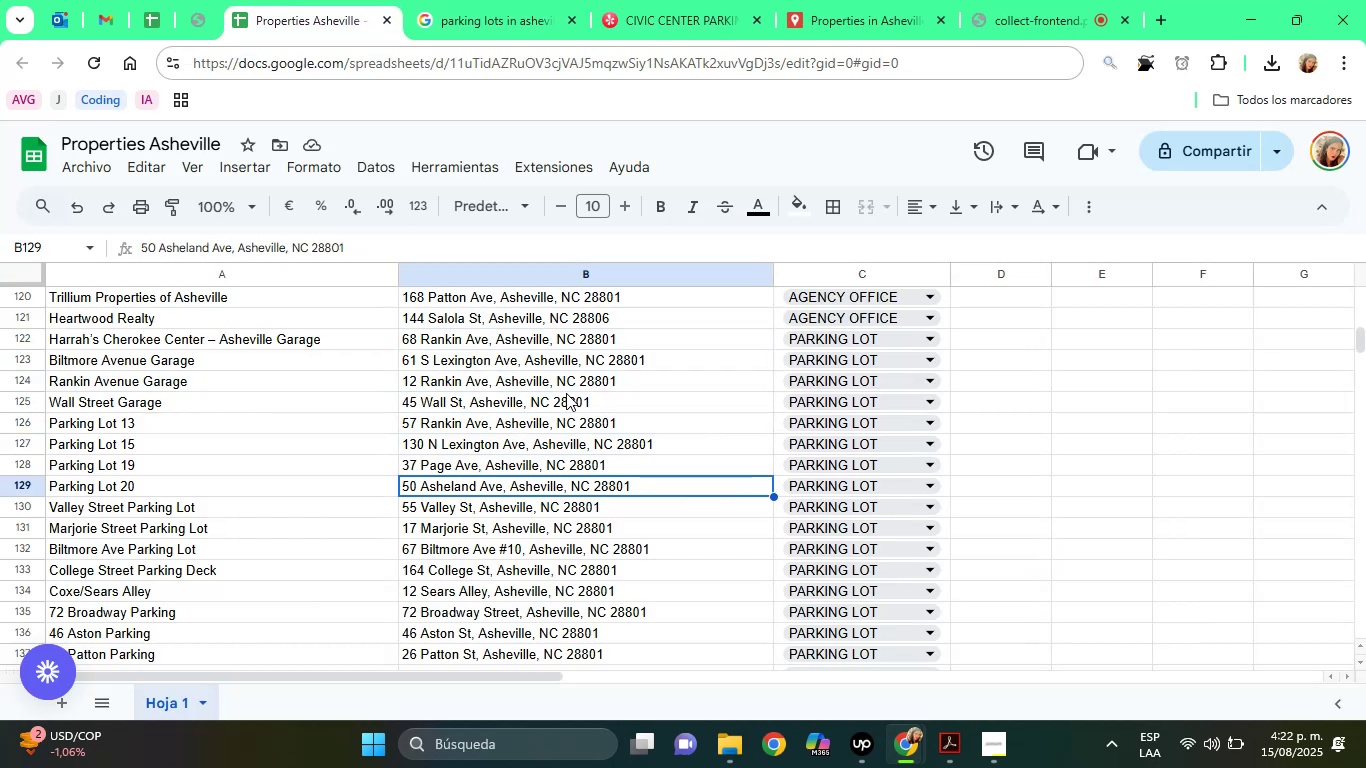 
key(ArrowDown)
 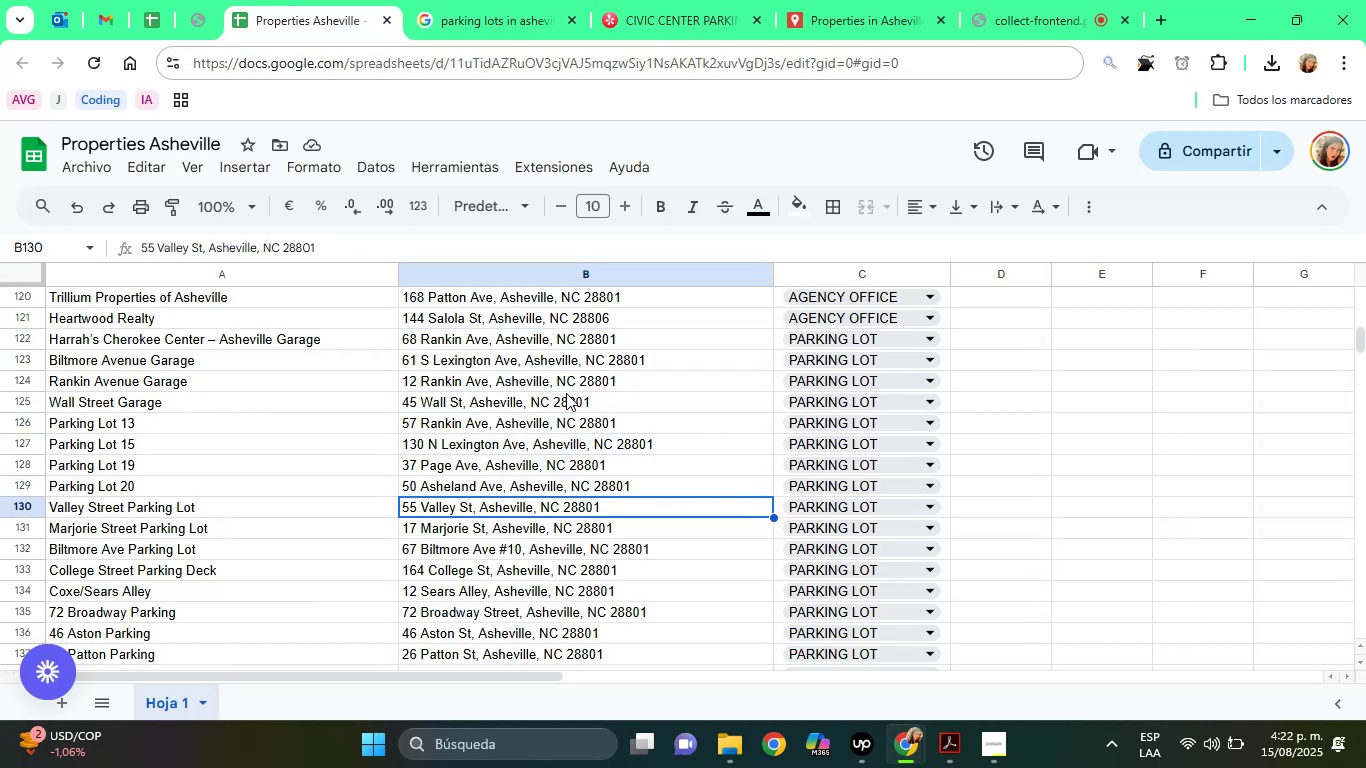 
key(ArrowDown)
 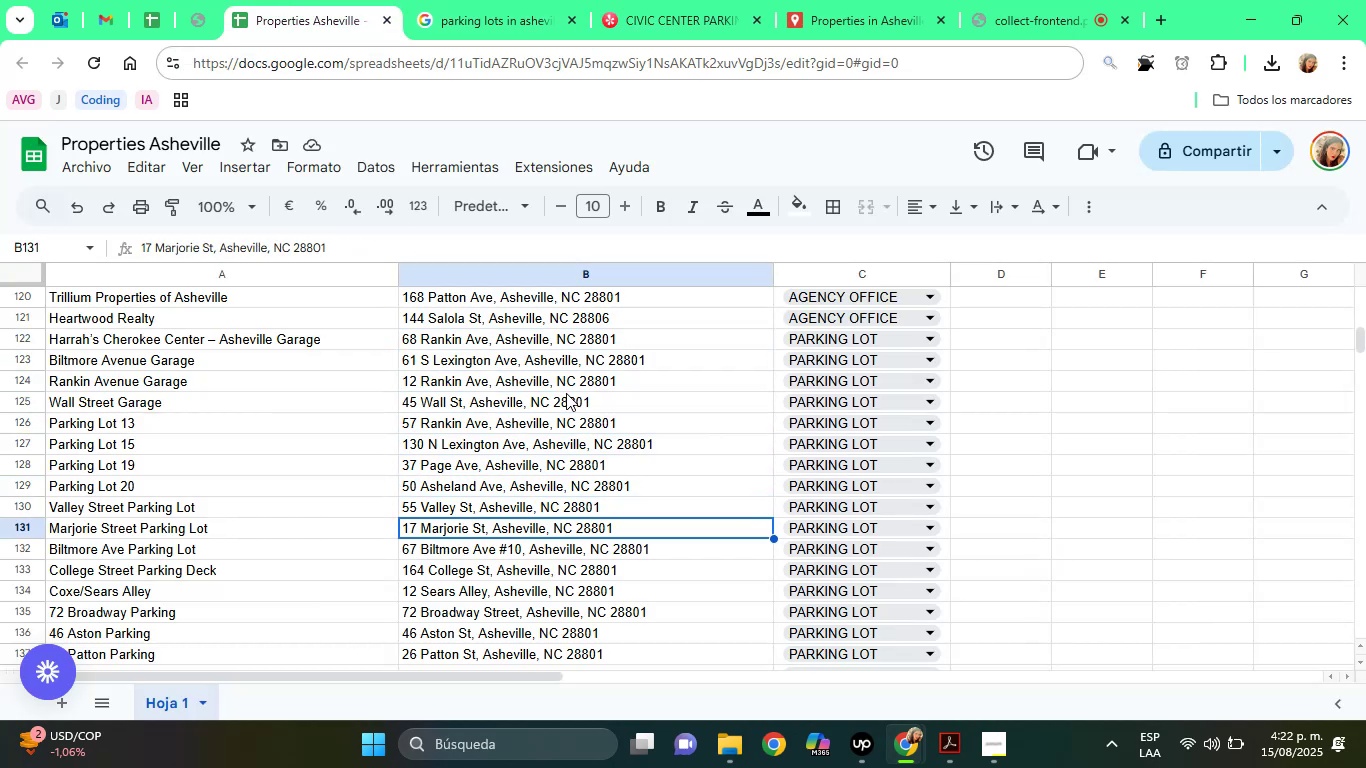 
key(ArrowDown)
 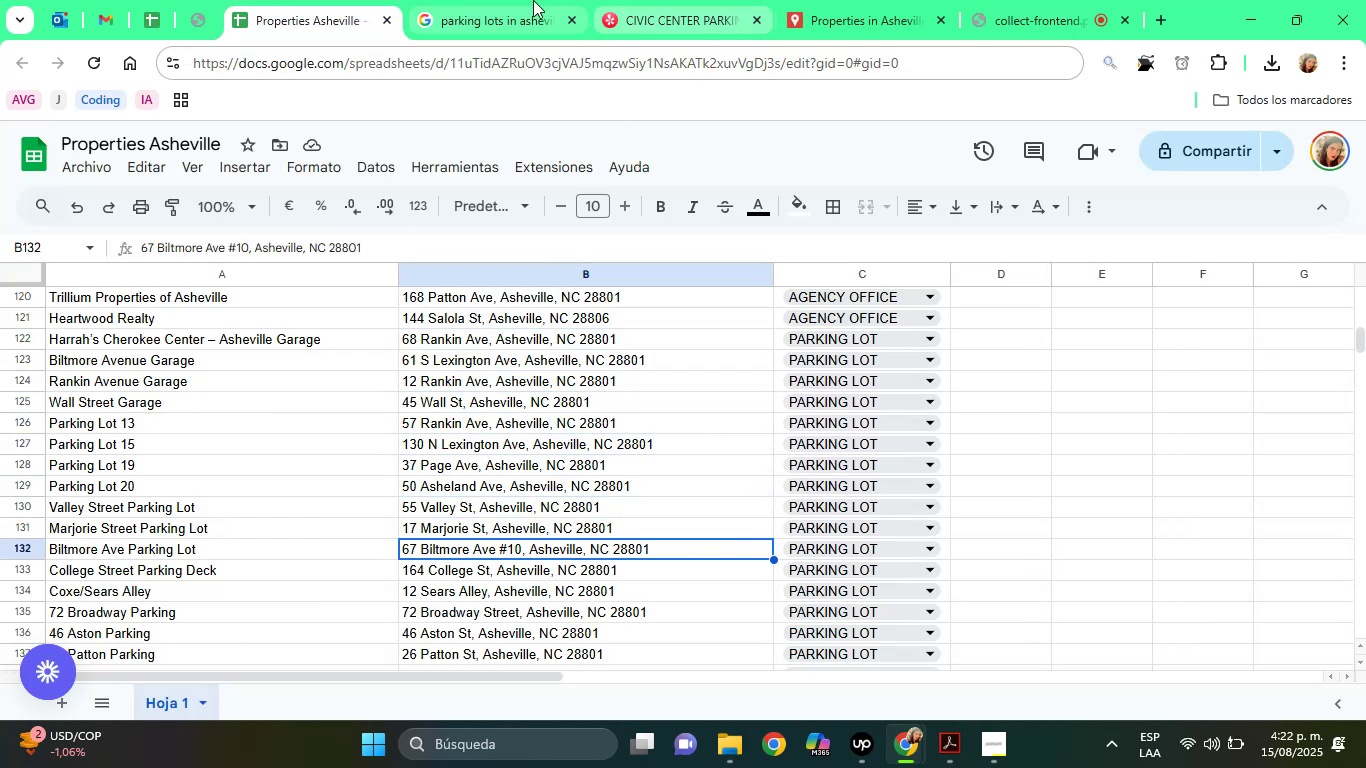 
left_click([527, 0])
 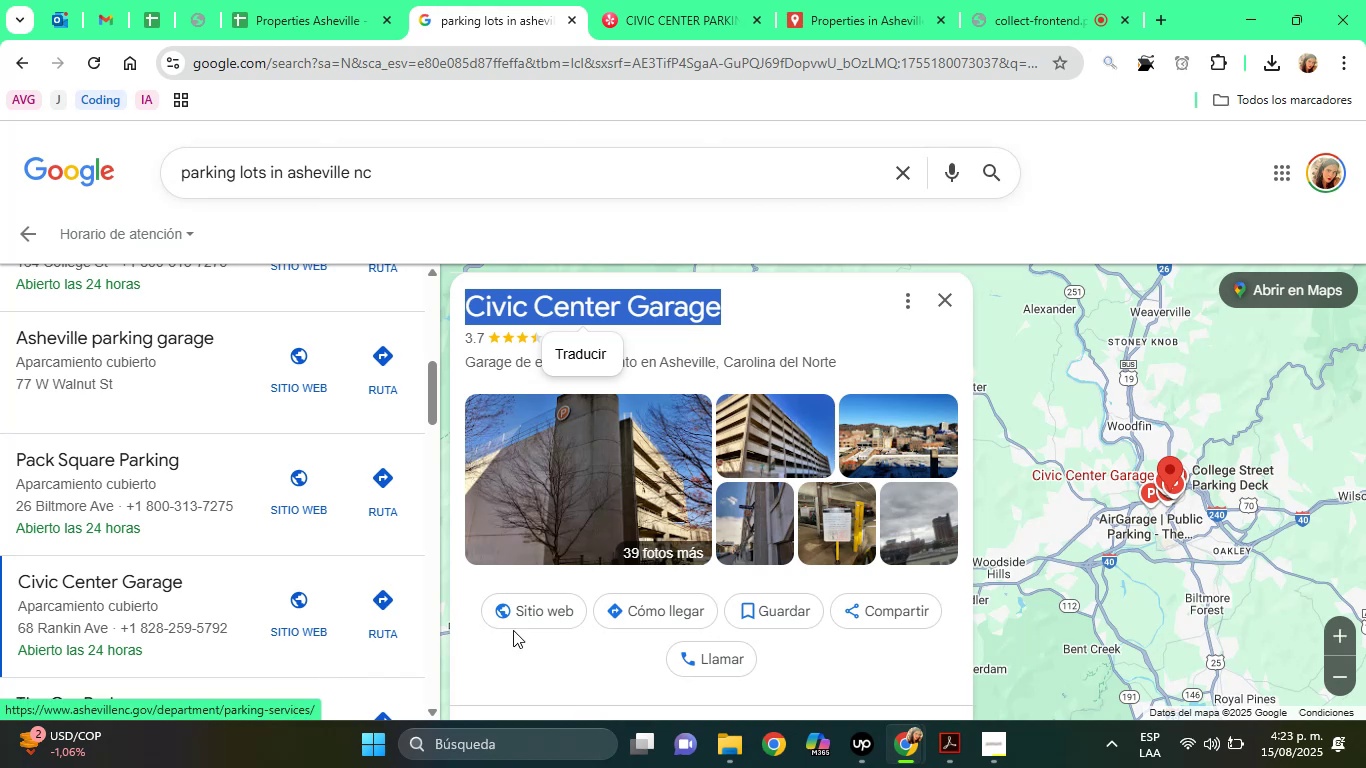 
left_click([494, 662])
 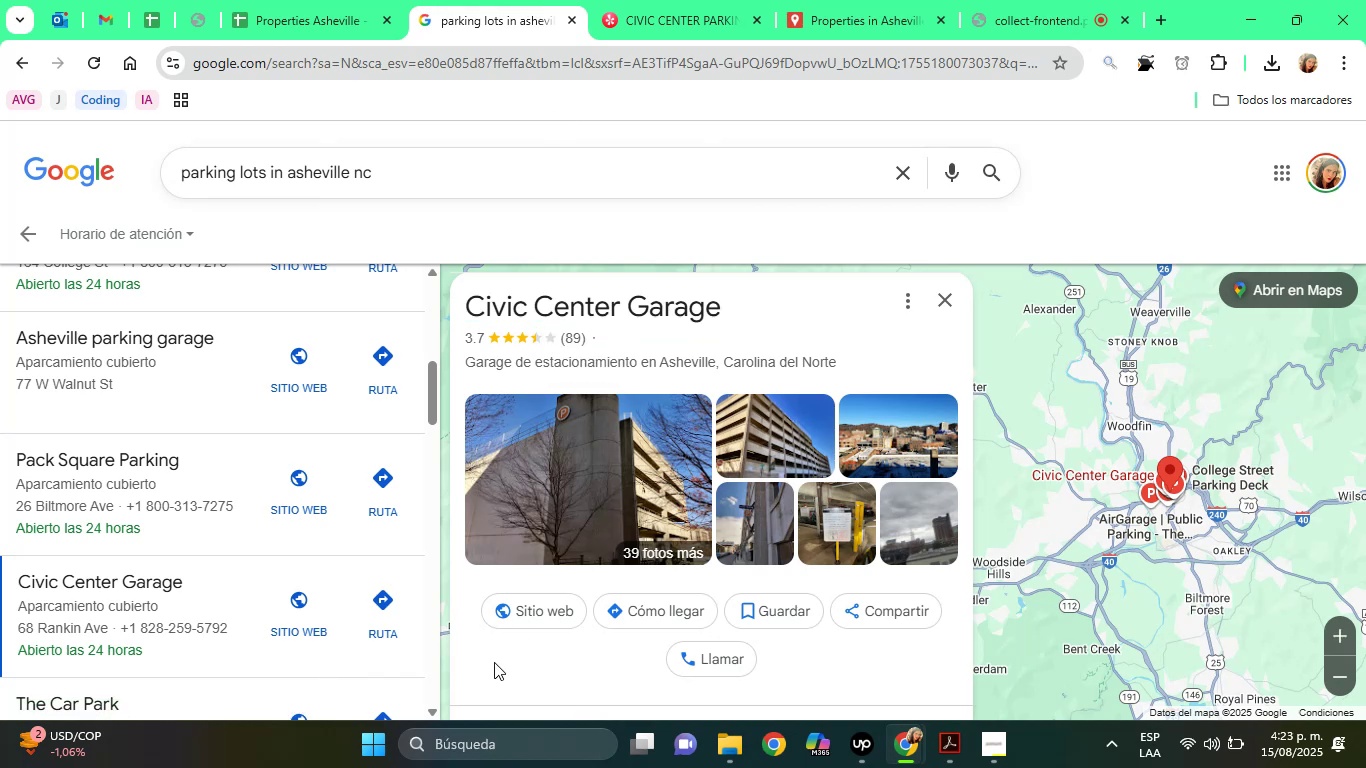 
key(ArrowDown)
 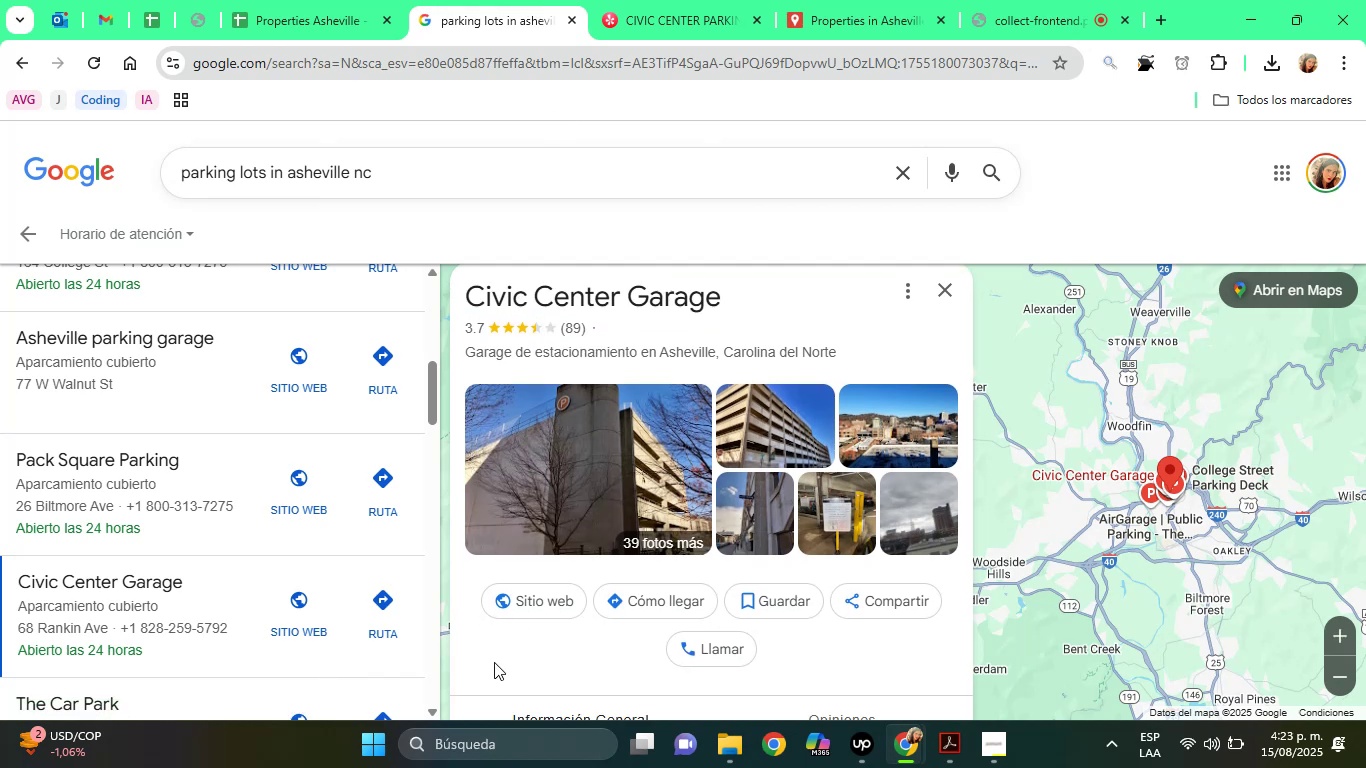 
key(ArrowDown)
 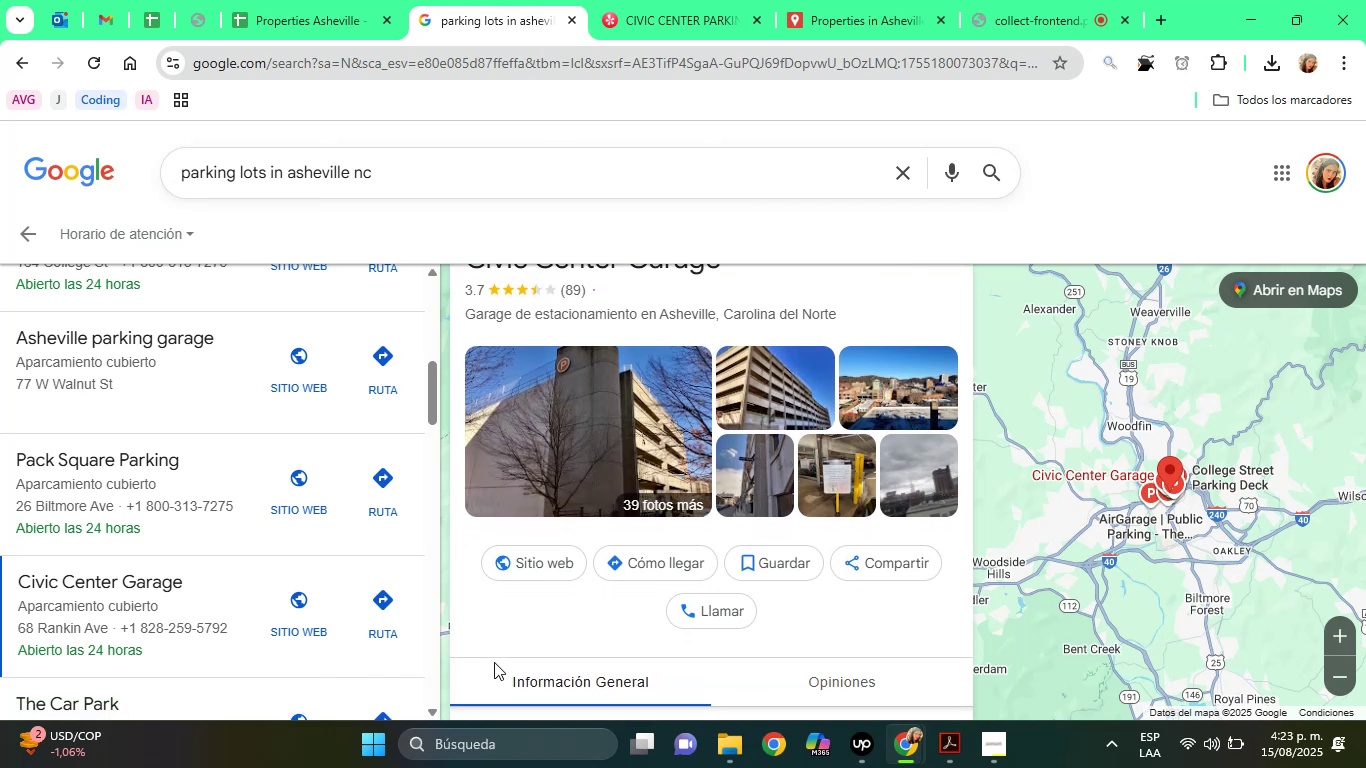 
key(ArrowDown)
 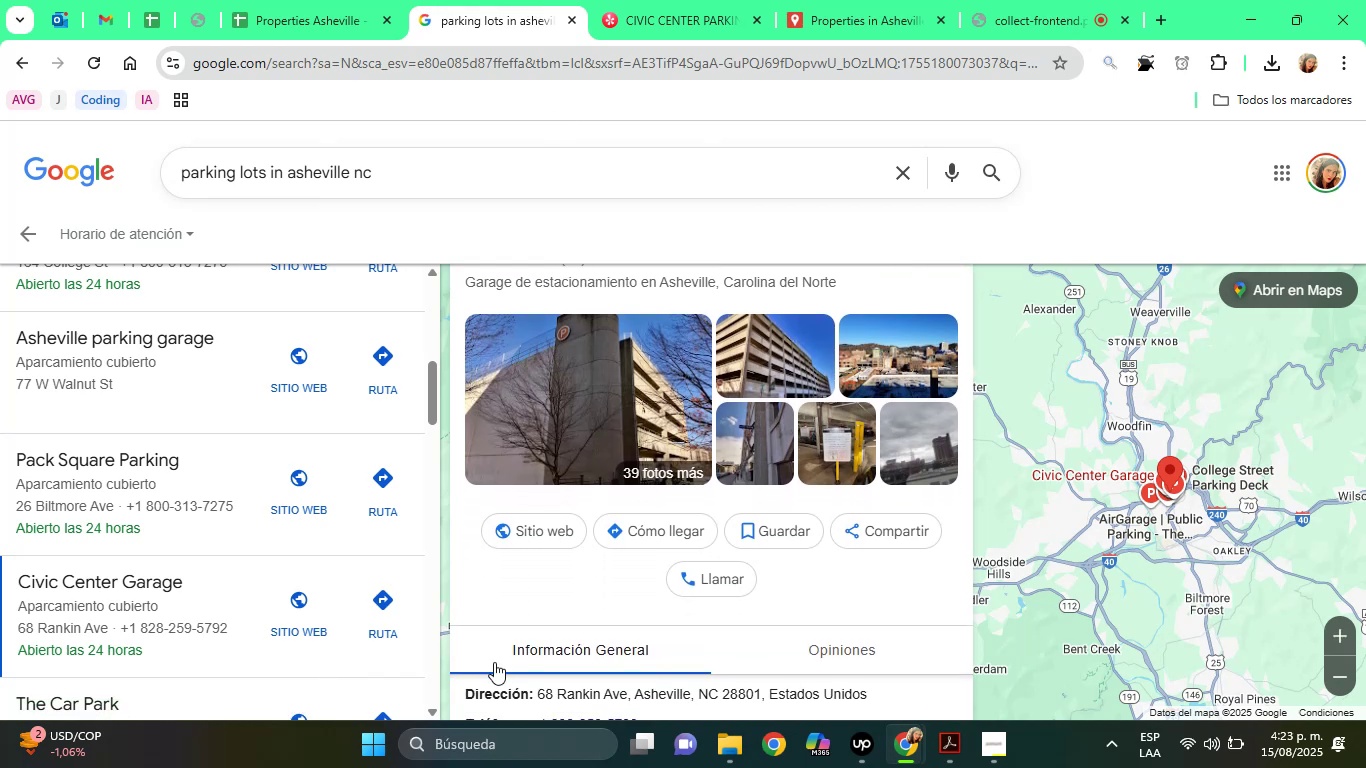 
key(ArrowDown)
 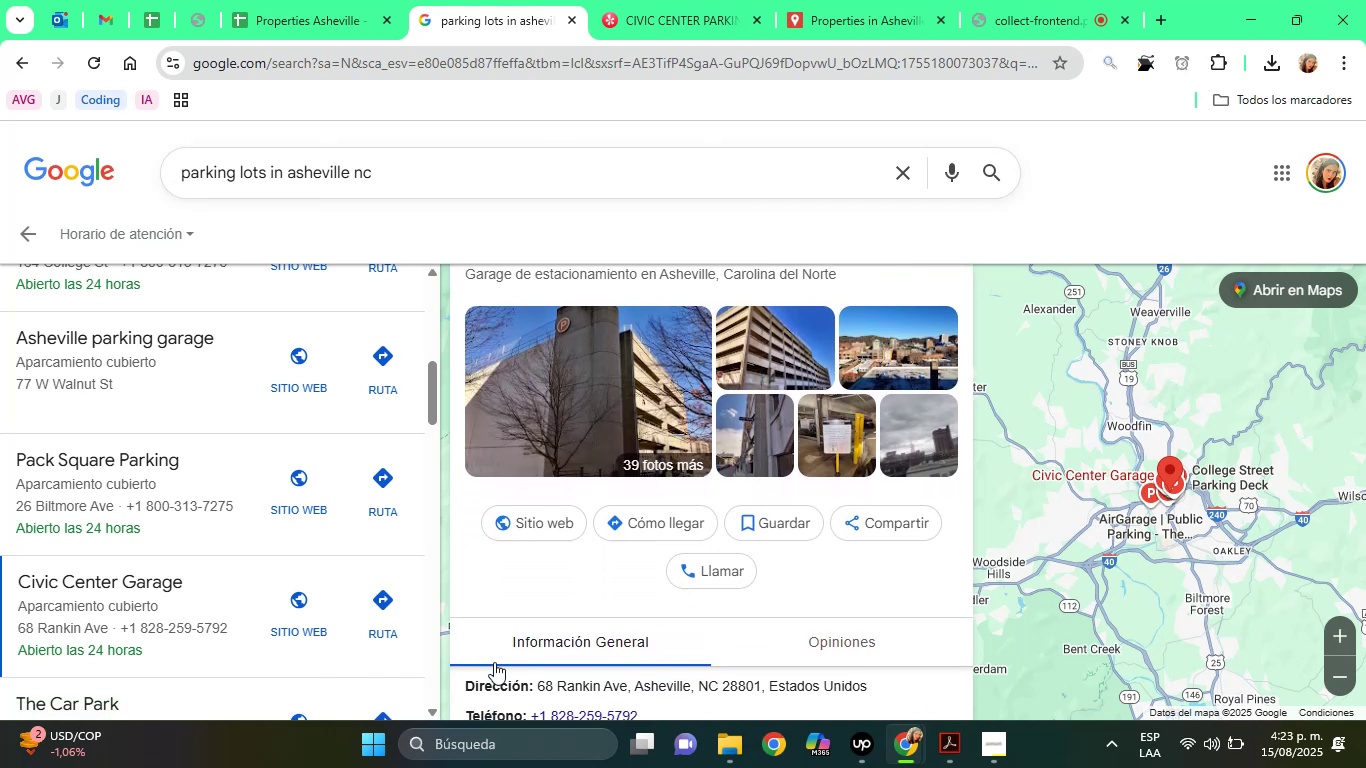 
key(ArrowDown)
 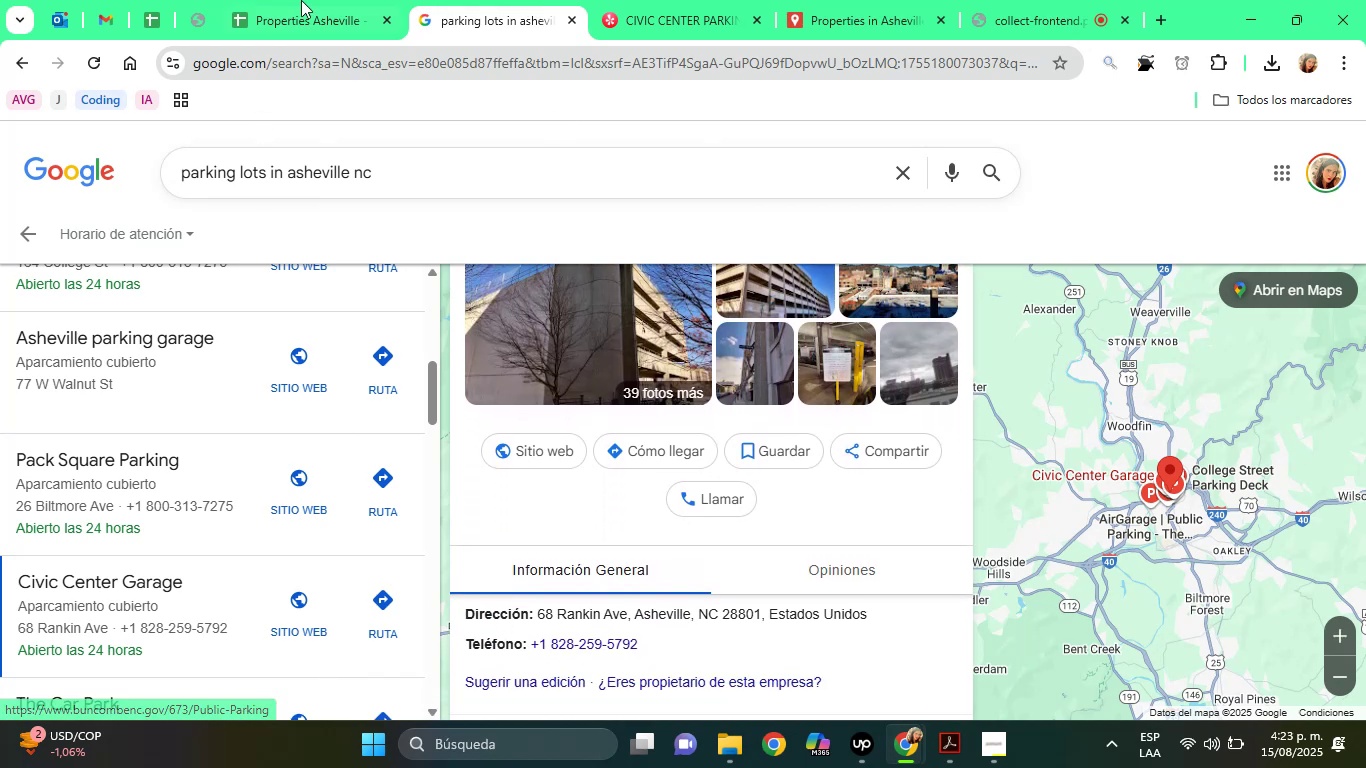 
left_click([302, 0])
 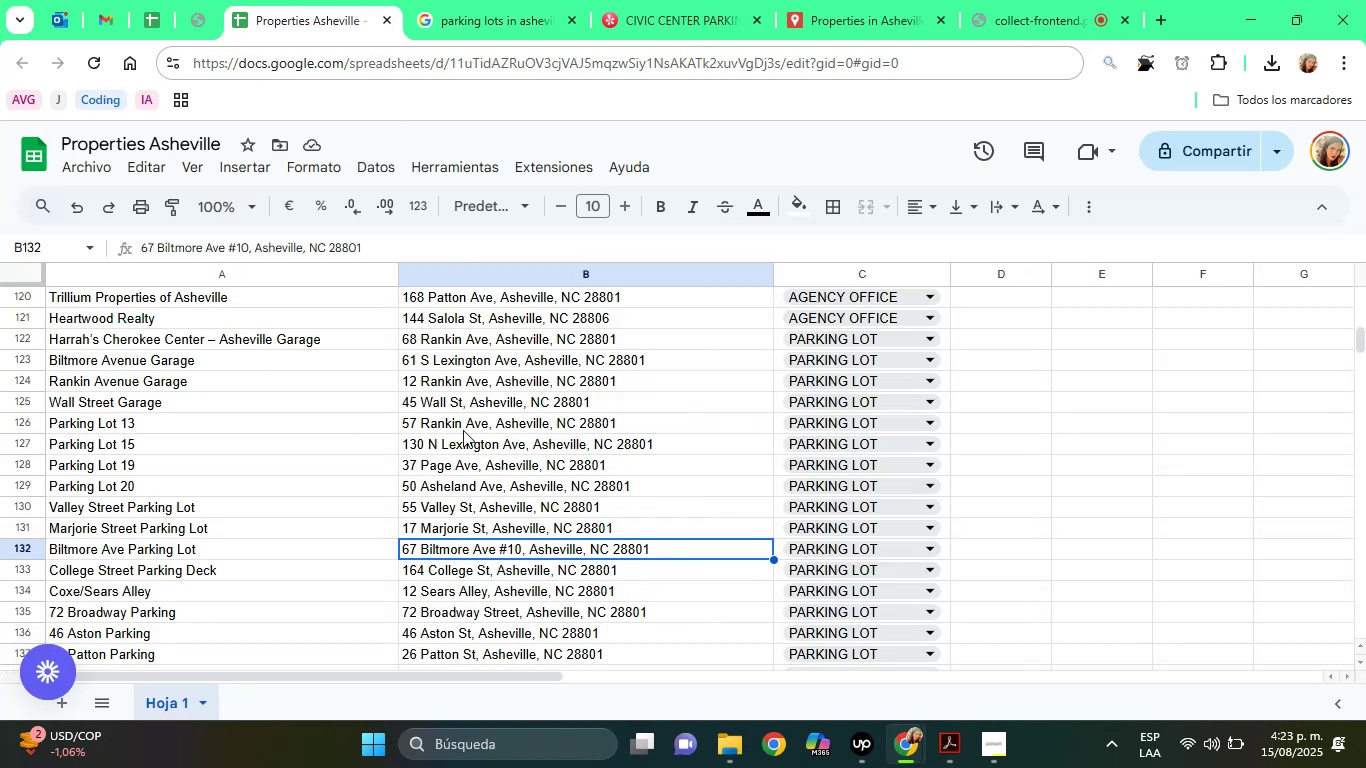 
key(ArrowDown)
 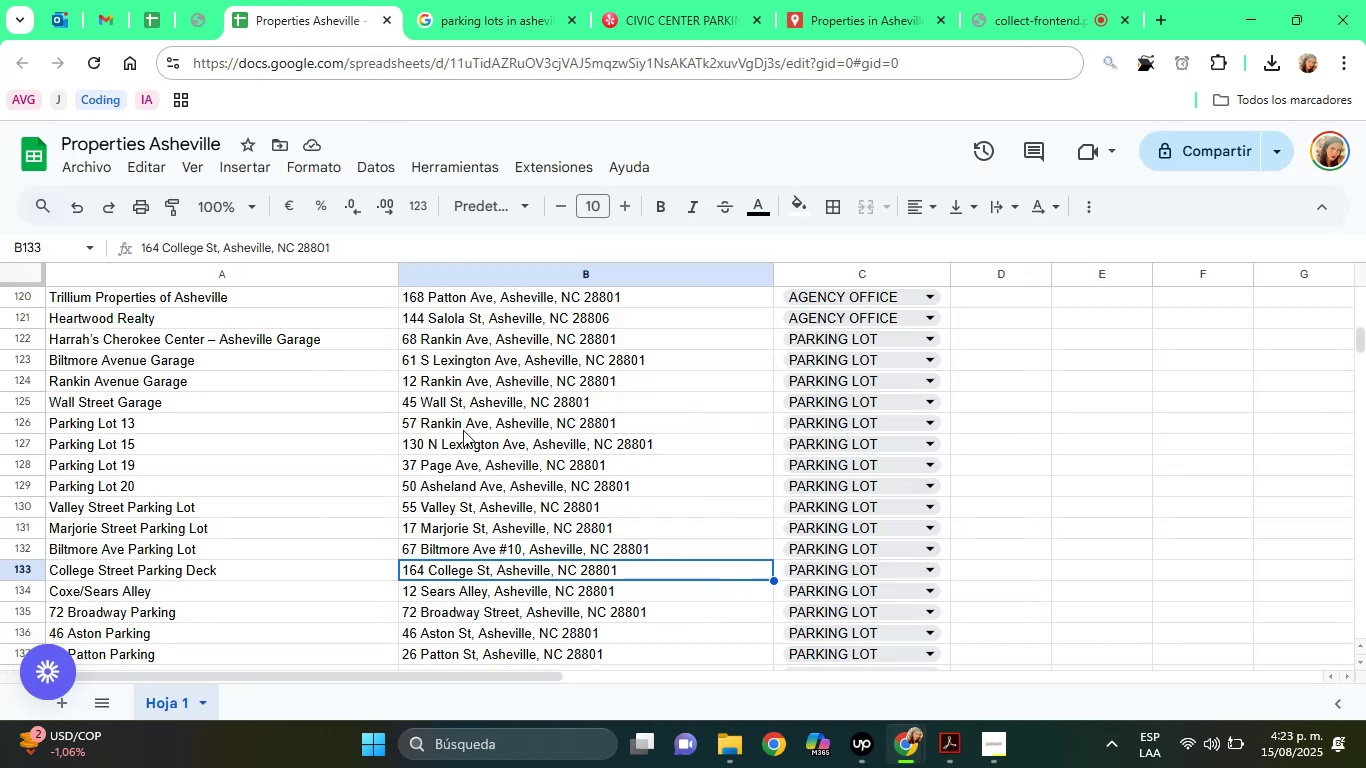 
key(ArrowDown)
 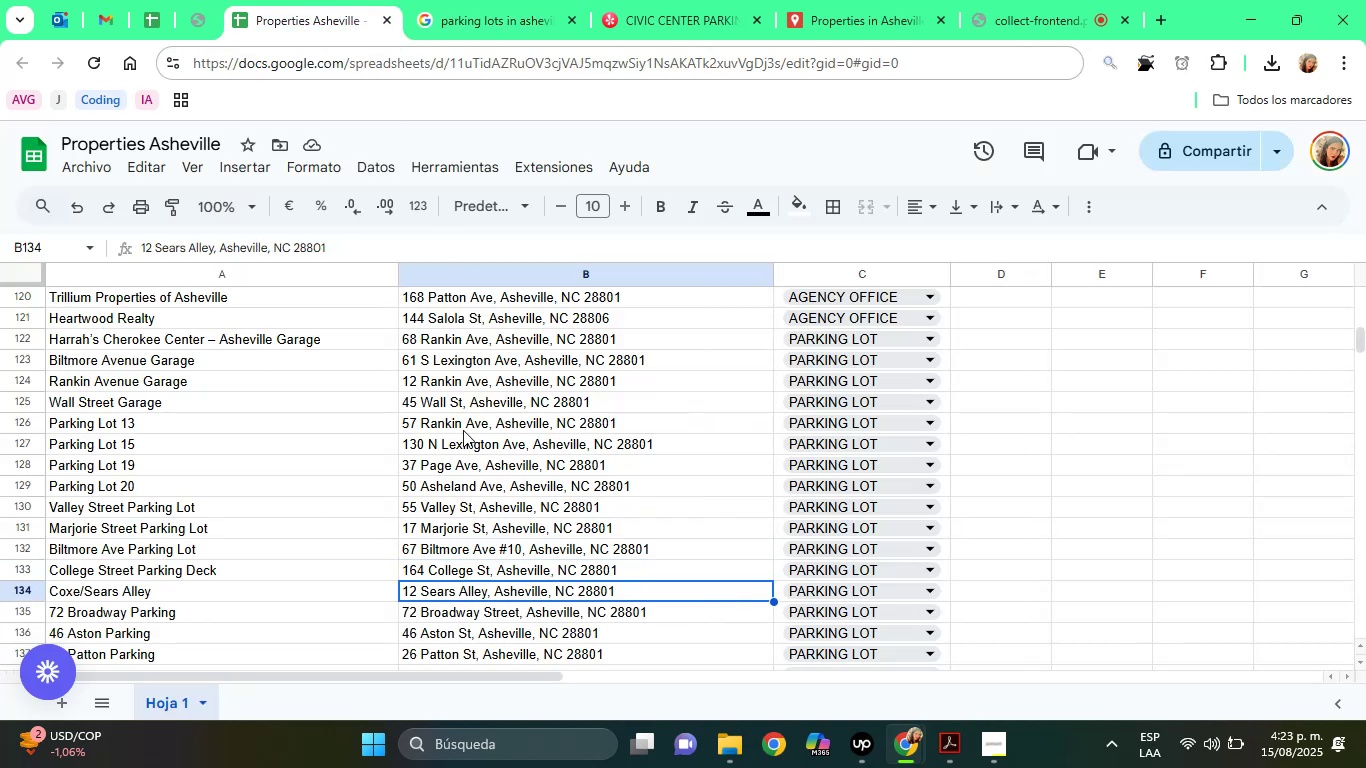 
key(ArrowDown)
 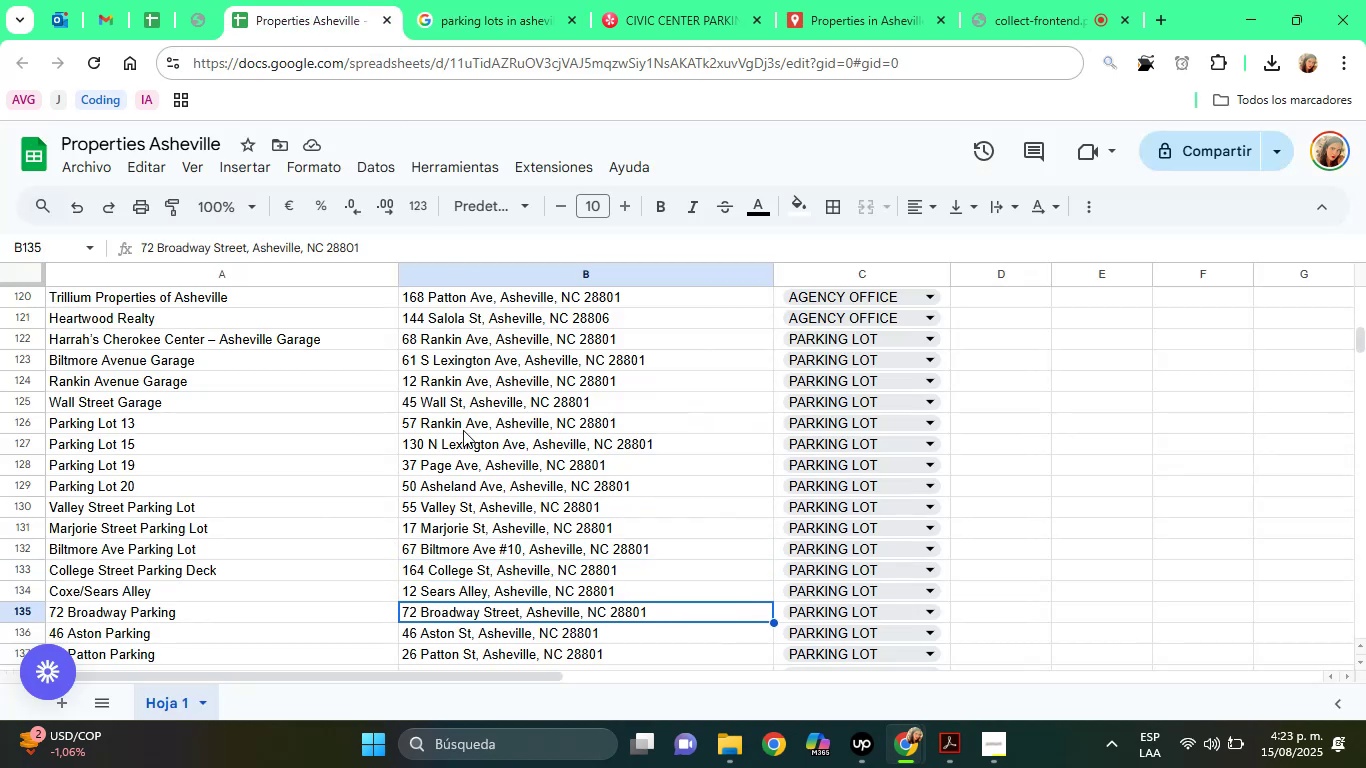 
key(ArrowDown)
 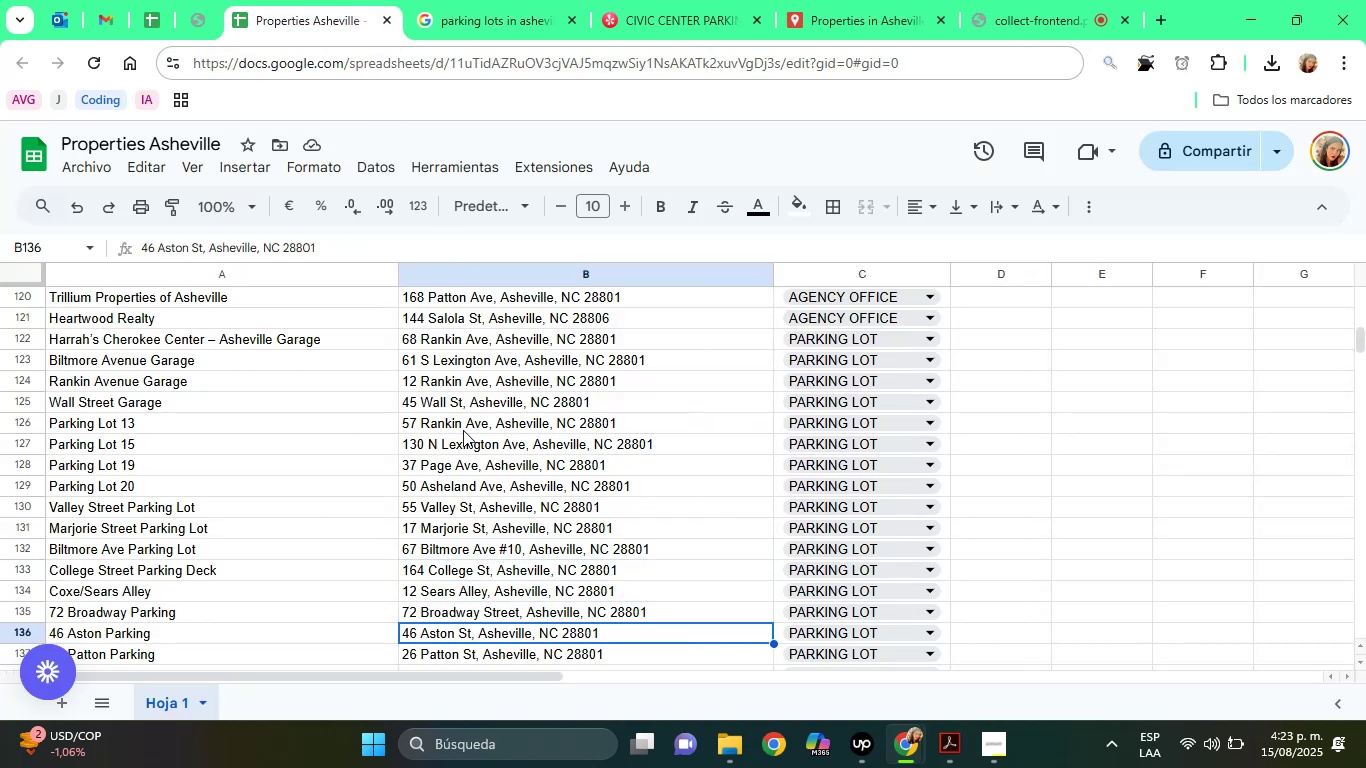 
key(ArrowDown)
 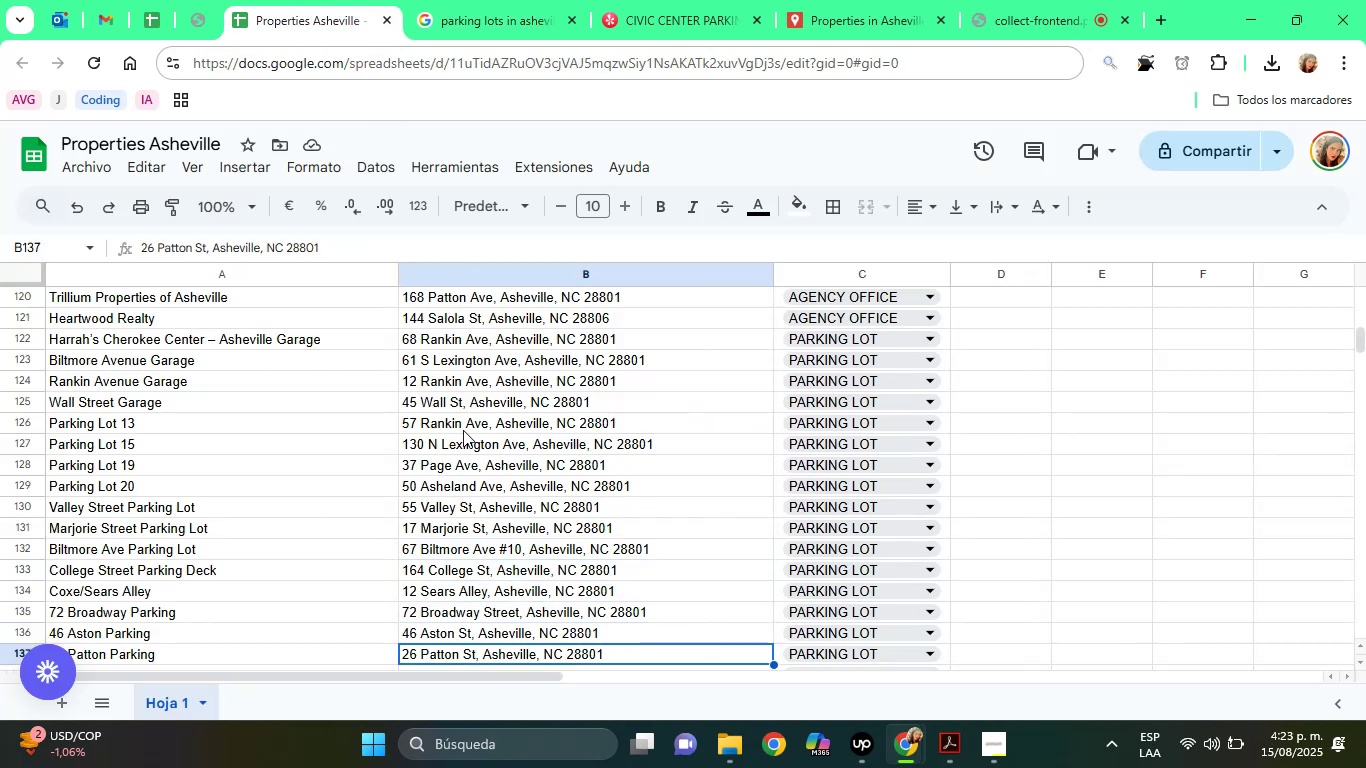 
key(ArrowDown)
 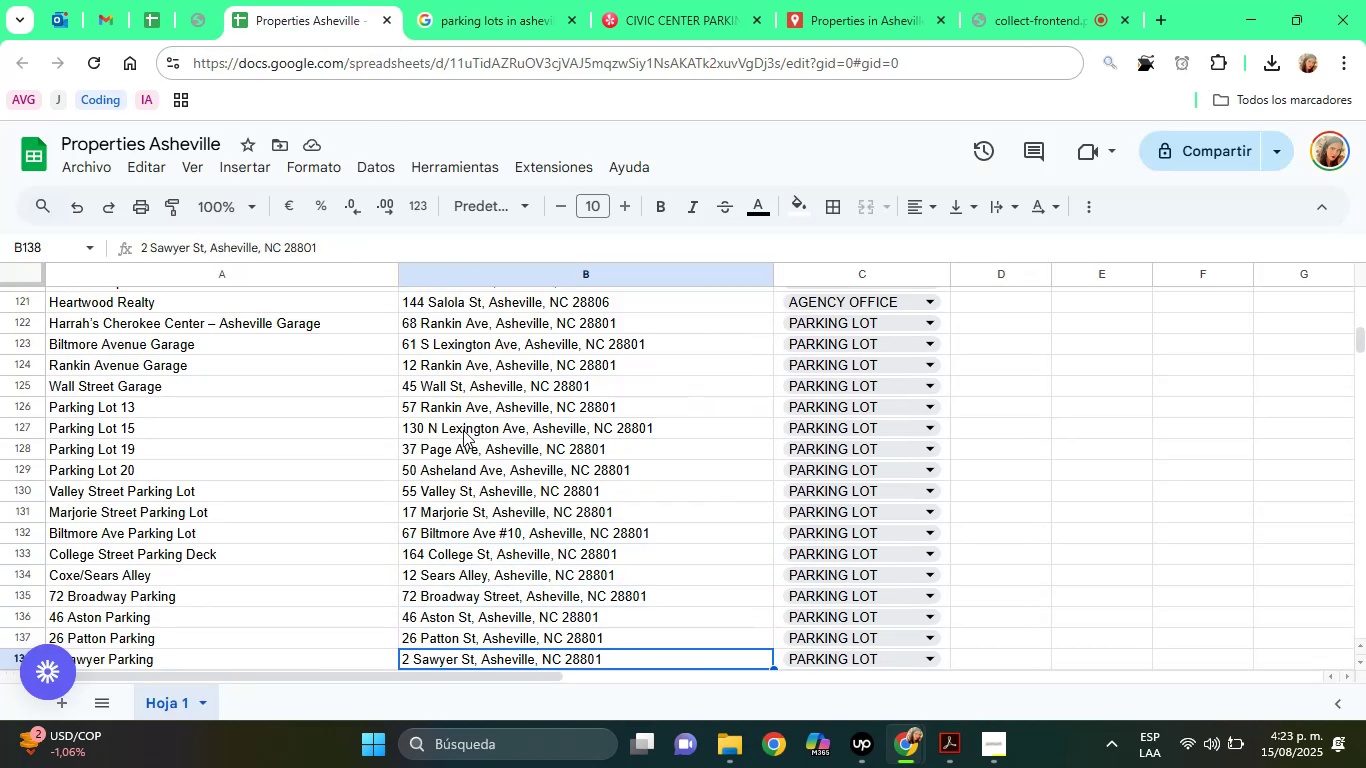 
key(ArrowDown)
 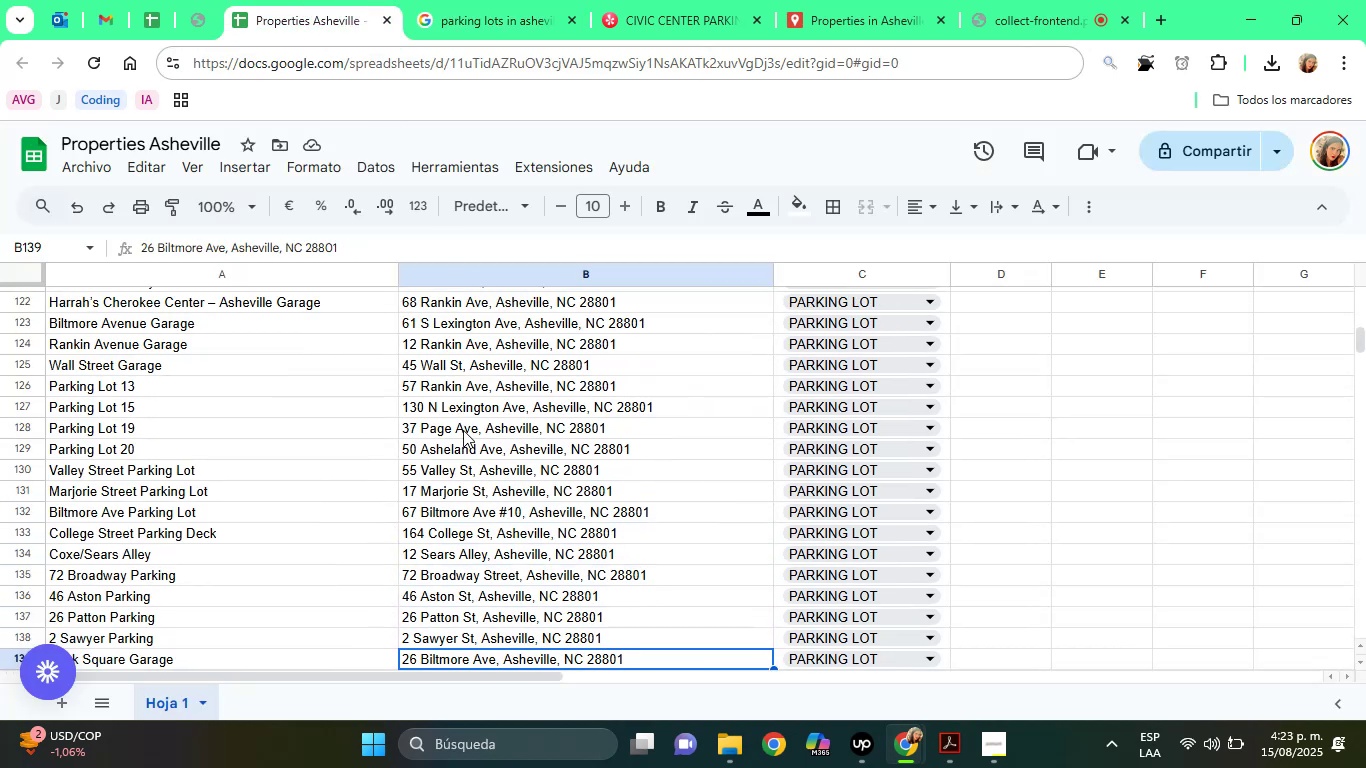 
key(ArrowDown)
 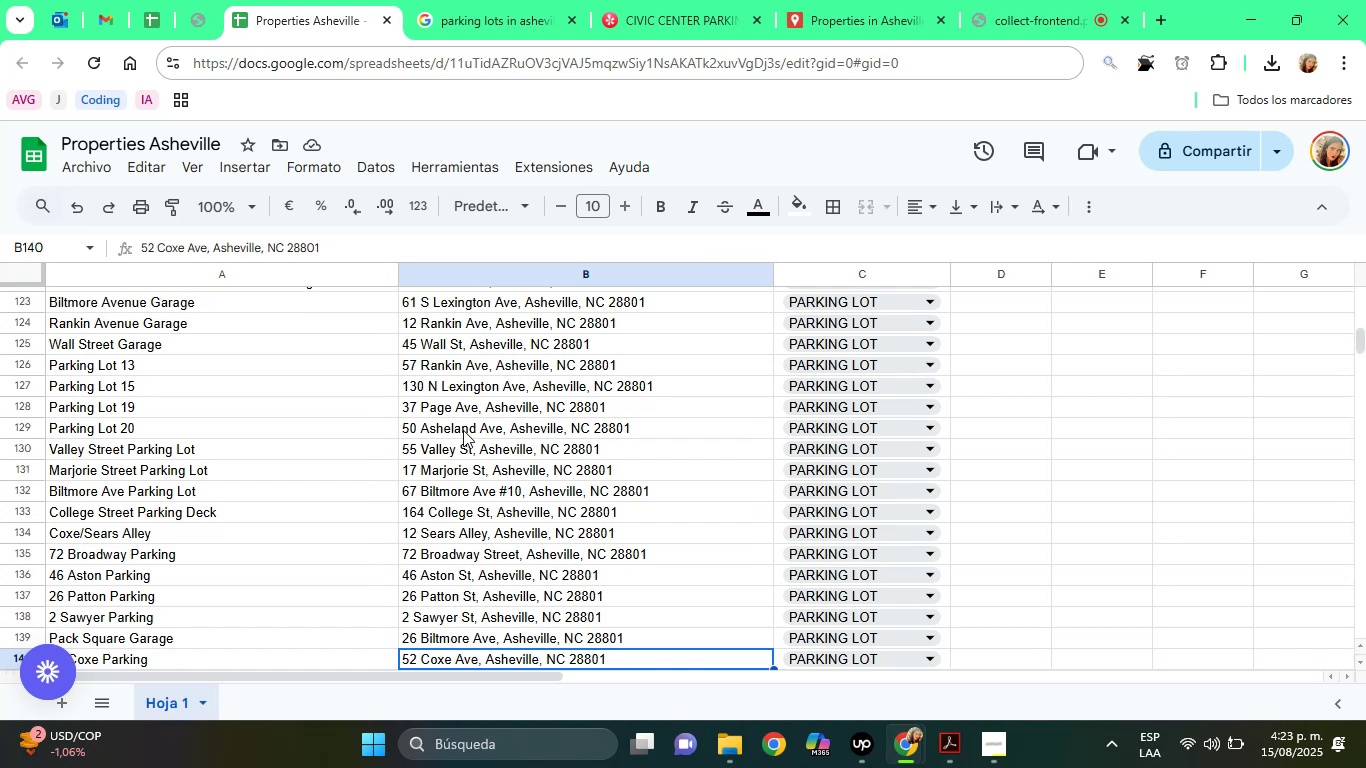 
key(ArrowDown)
 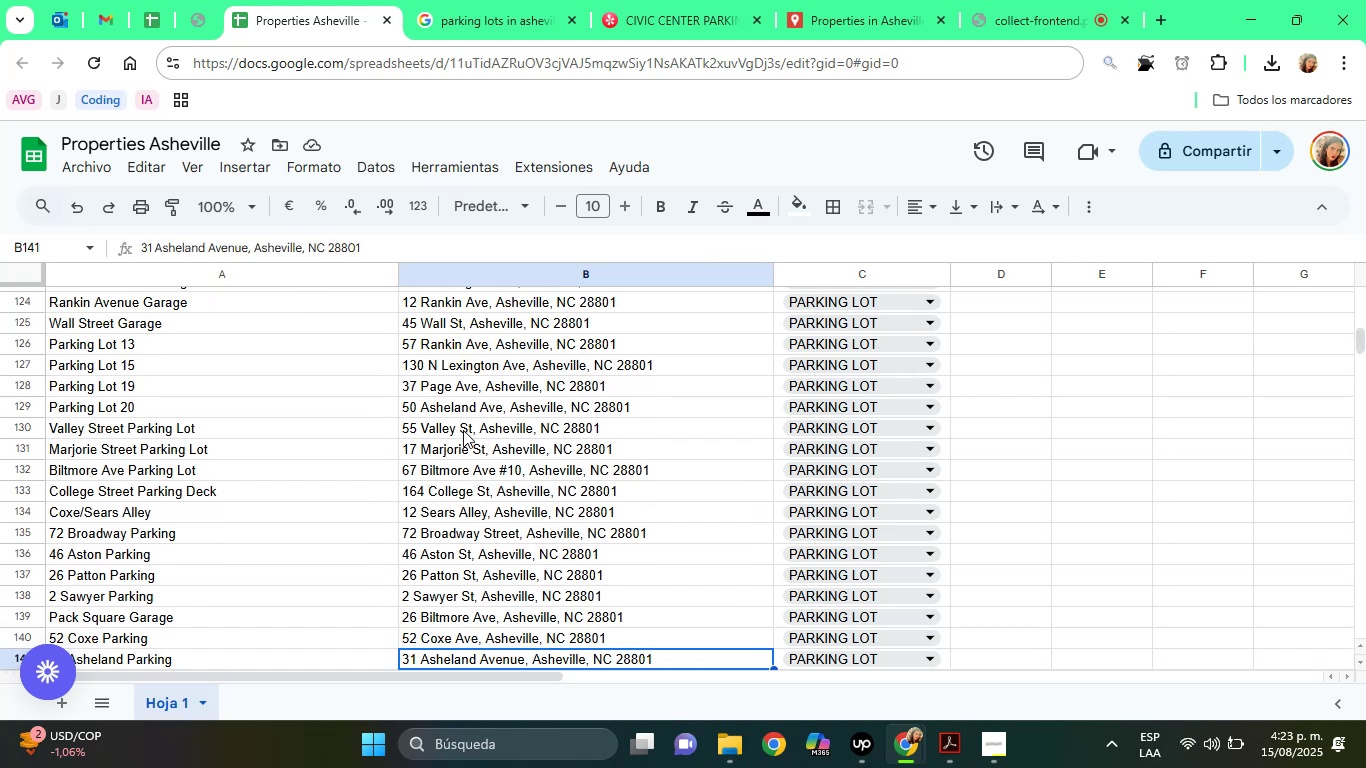 
key(ArrowDown)
 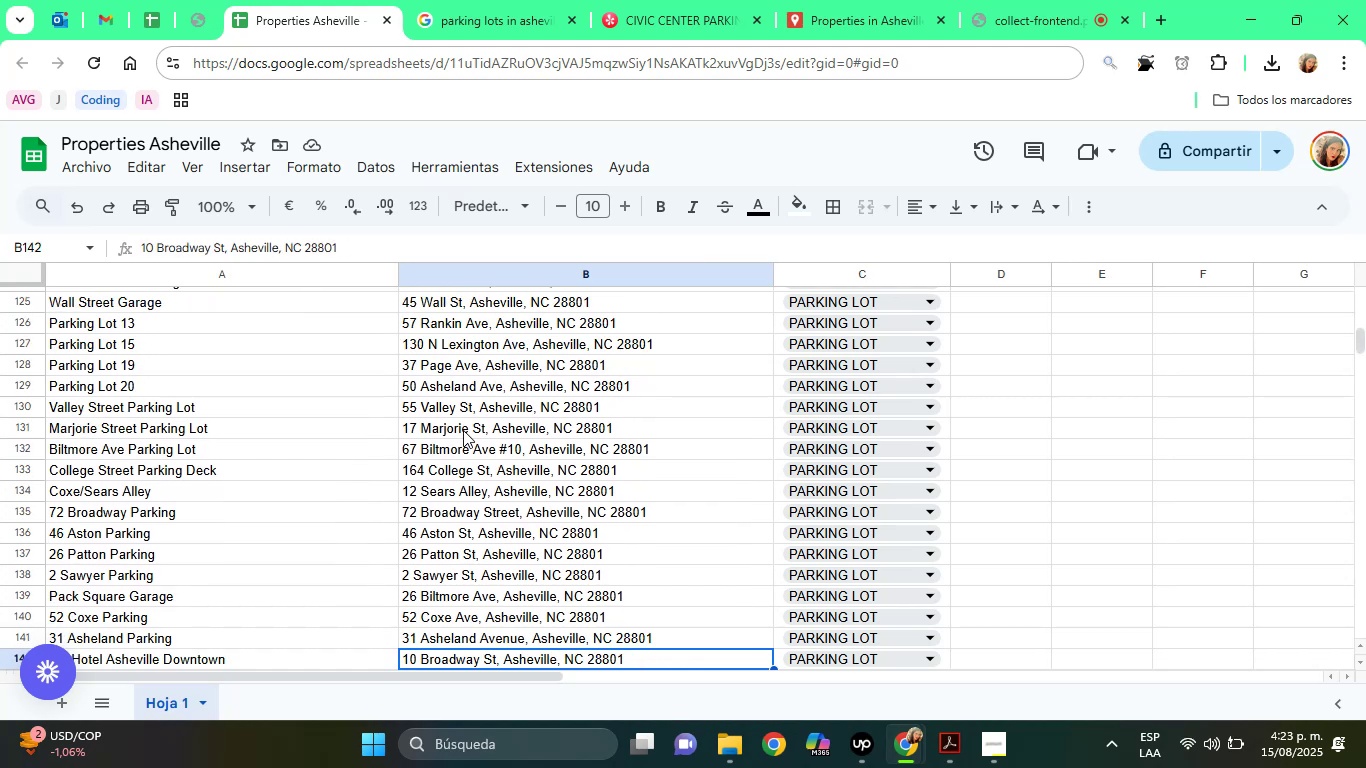 
key(ArrowDown)
 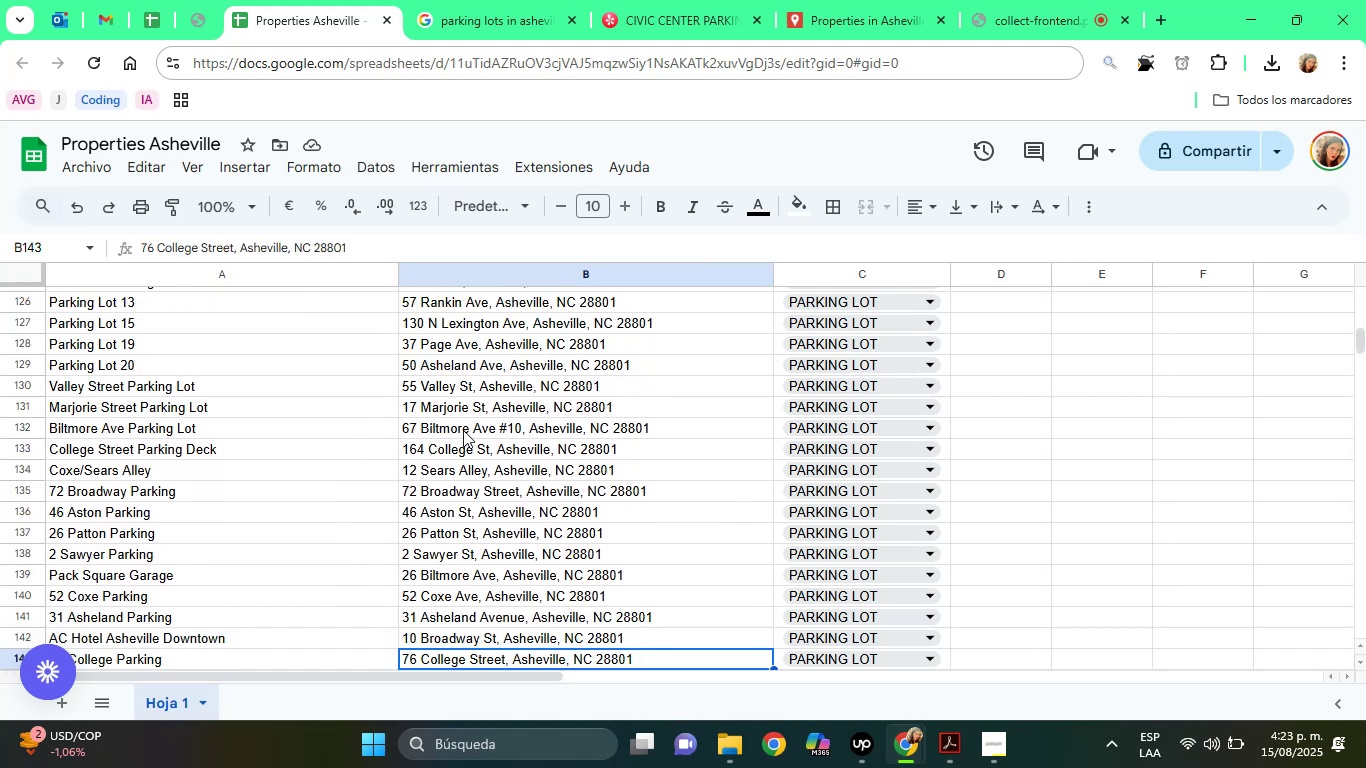 
key(ArrowDown)
 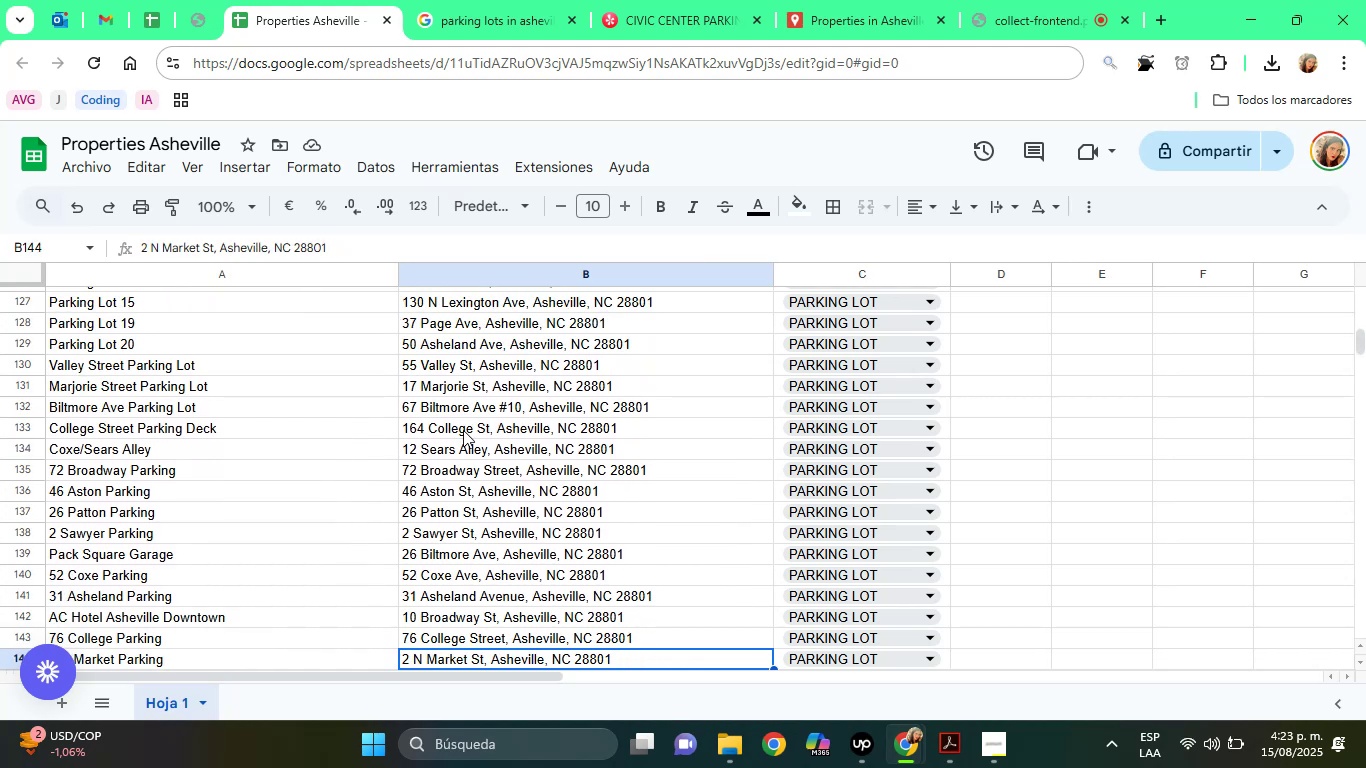 
key(ArrowDown)
 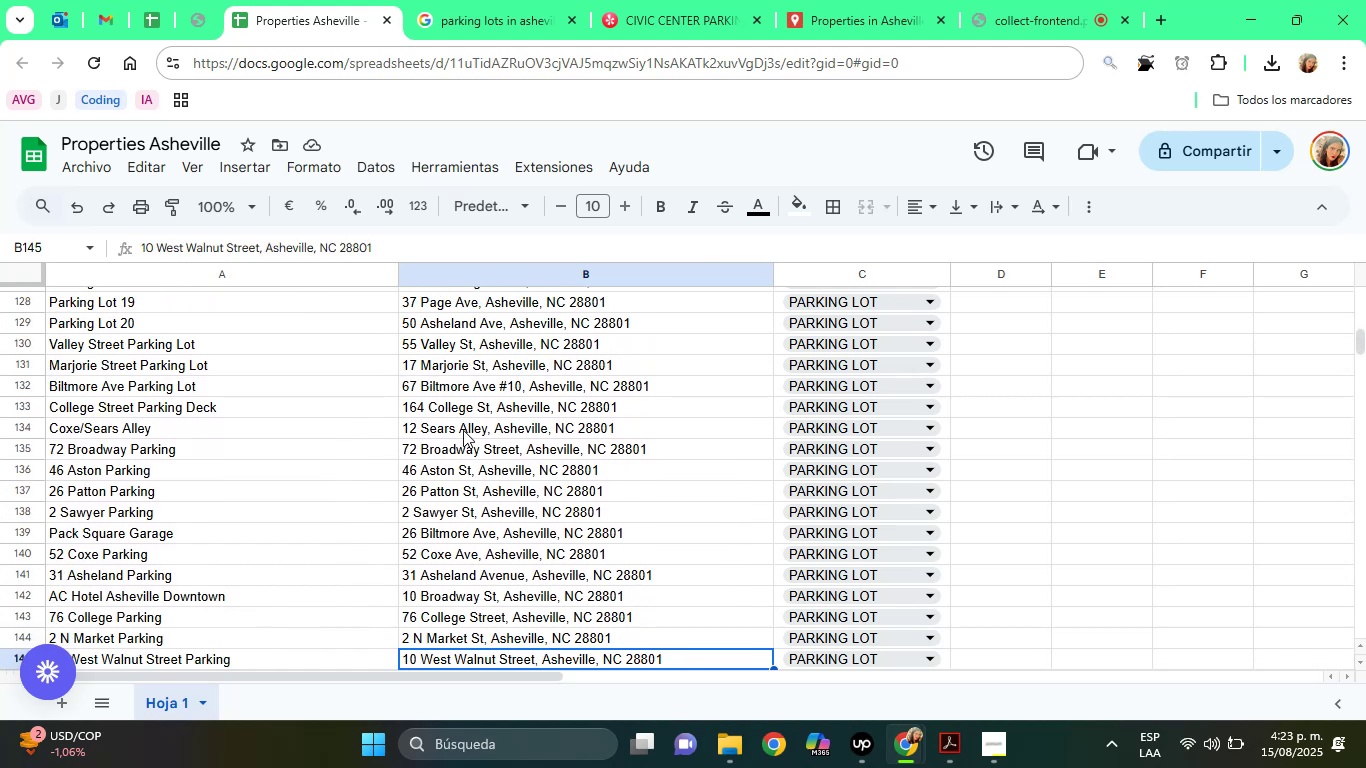 
key(ArrowDown)
 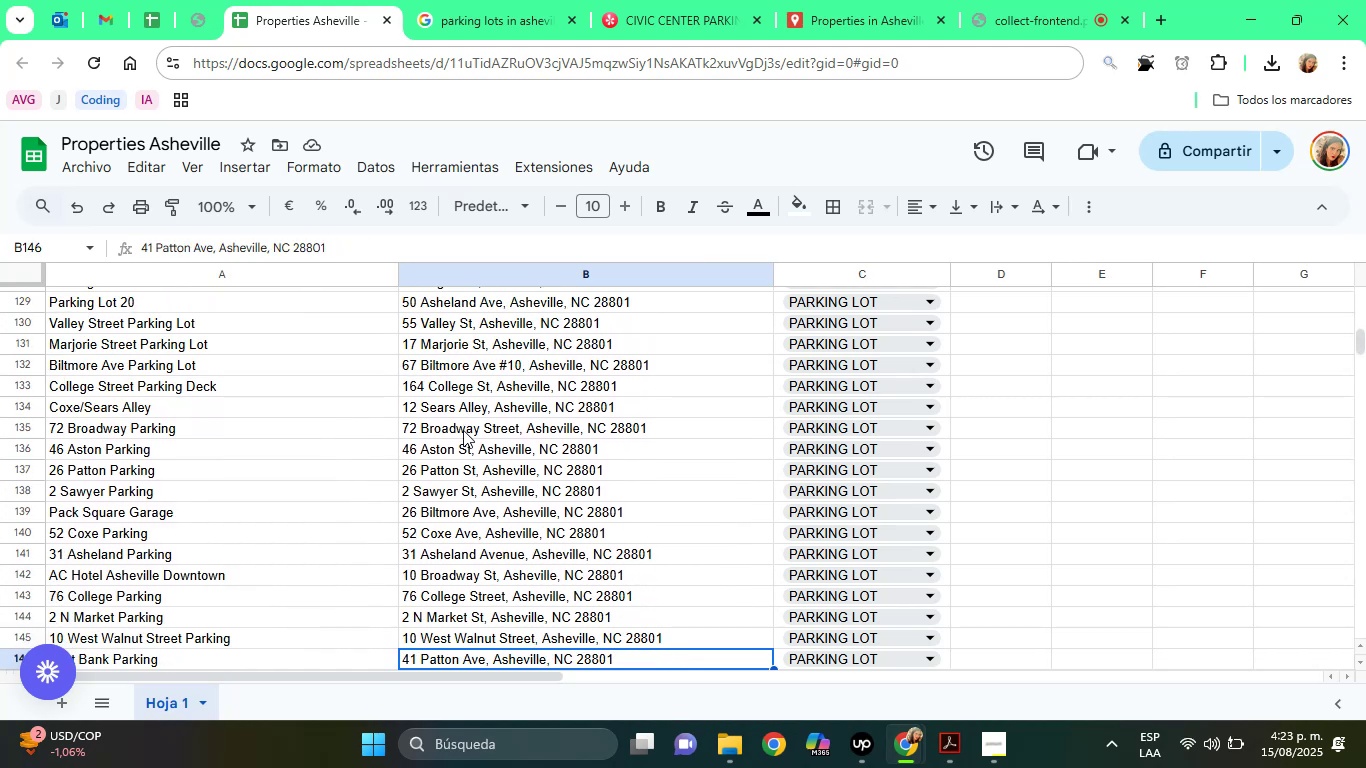 
key(ArrowDown)
 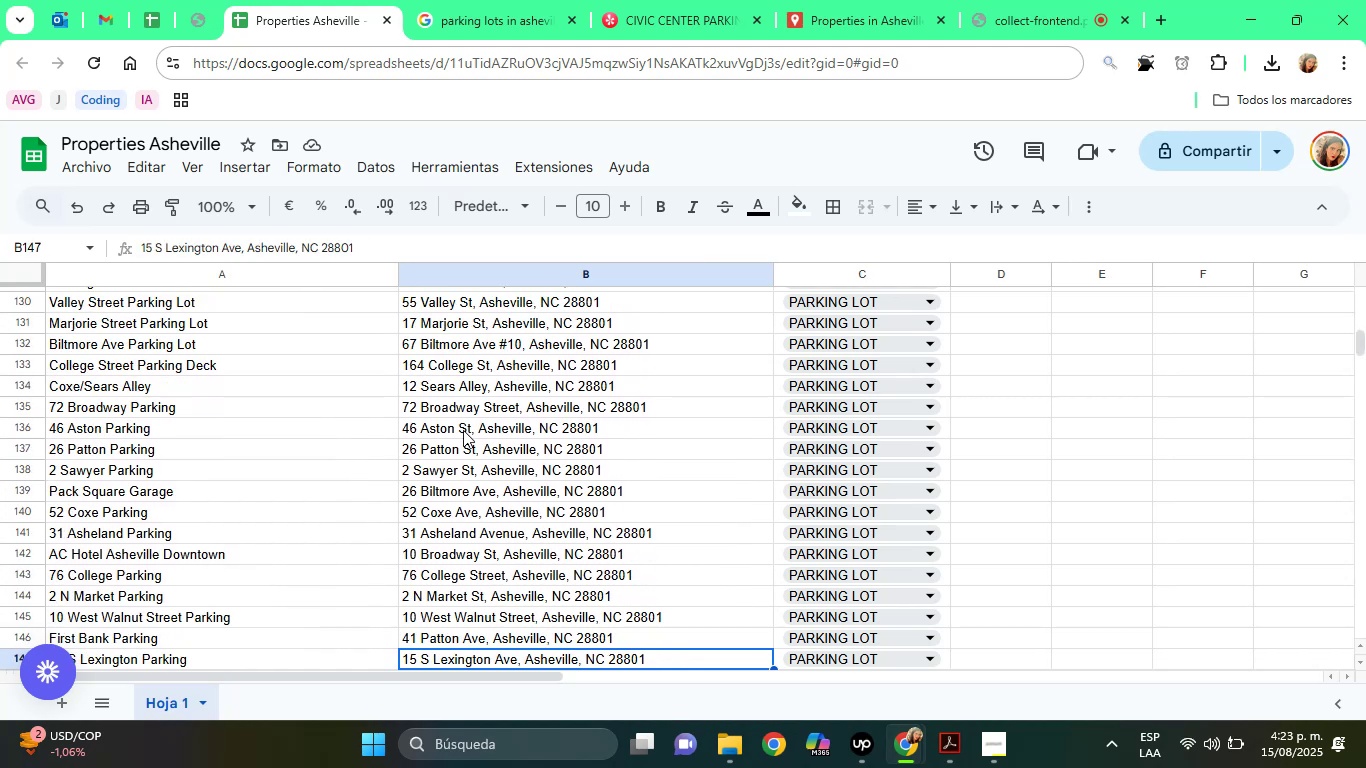 
key(ArrowDown)
 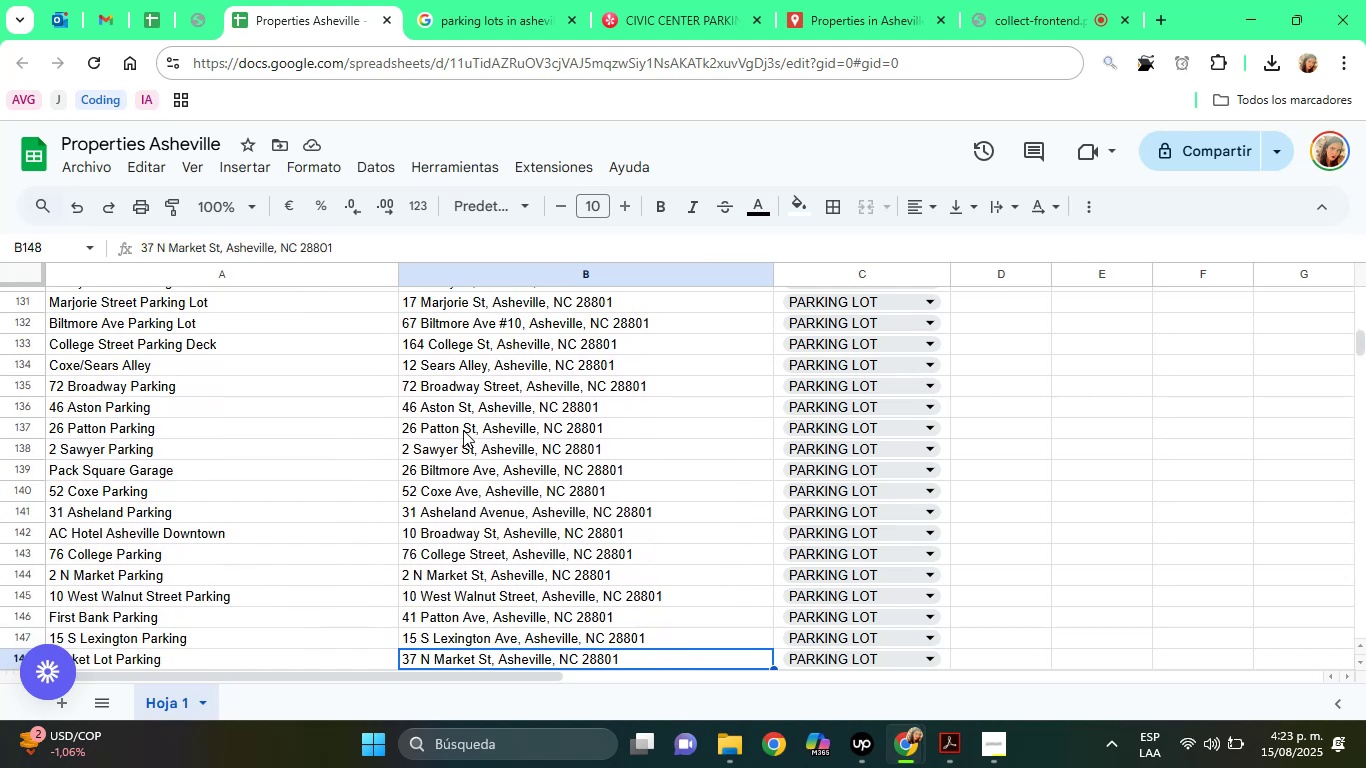 
key(ArrowDown)
 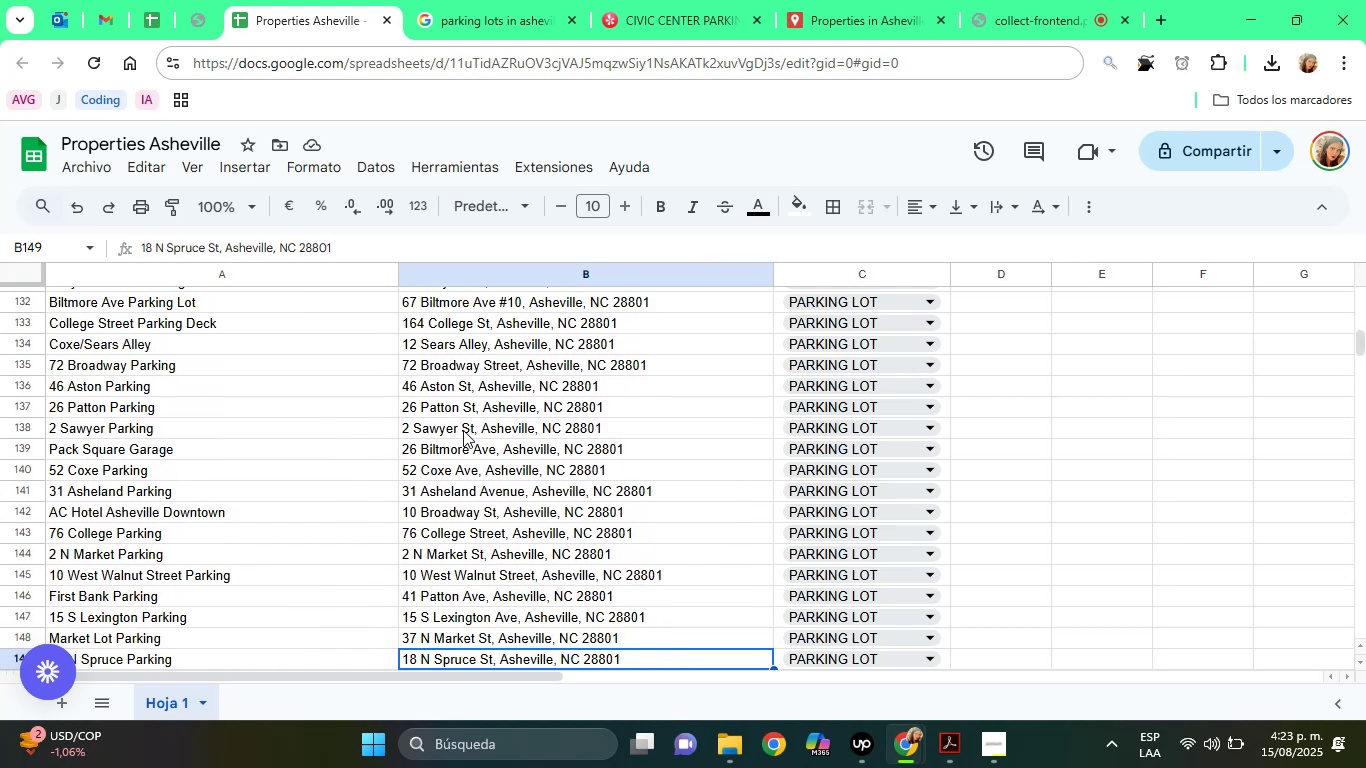 
key(ArrowDown)
 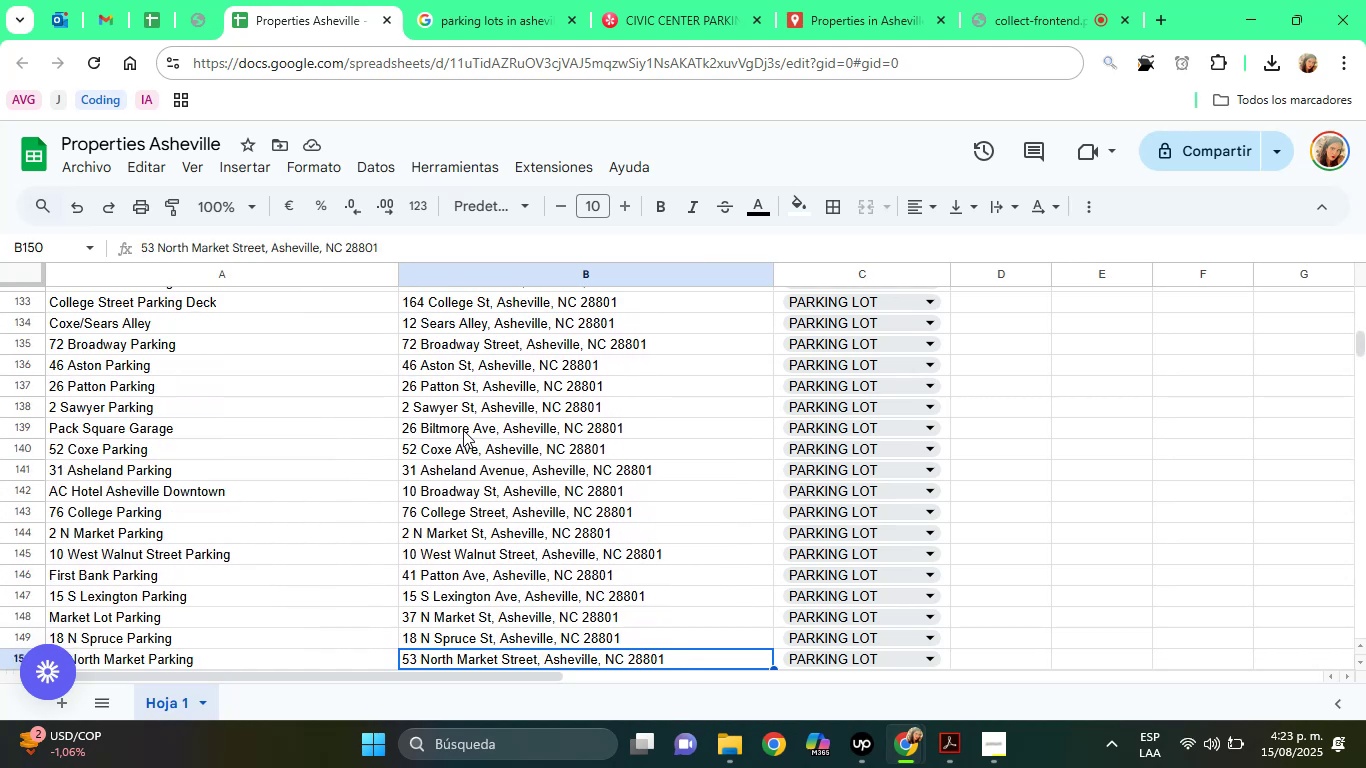 
key(ArrowDown)
 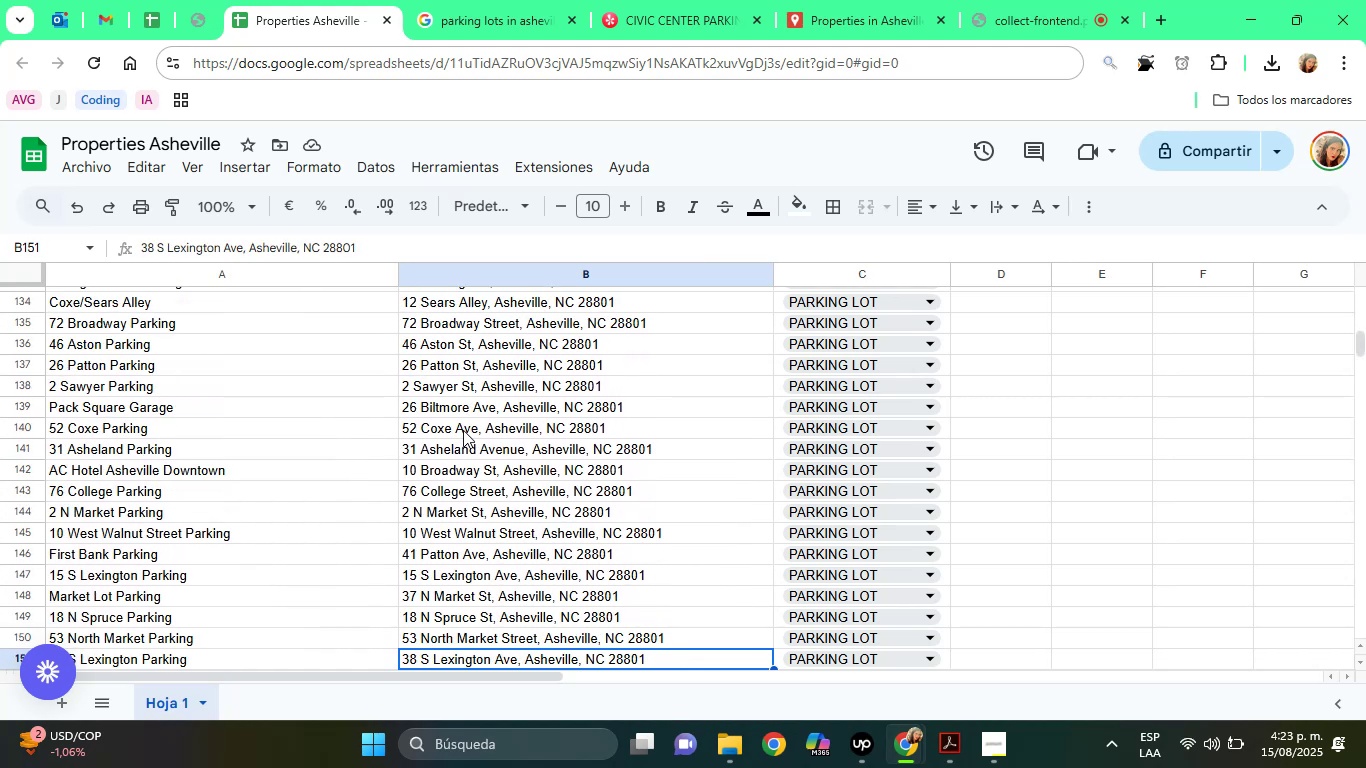 
key(ArrowDown)
 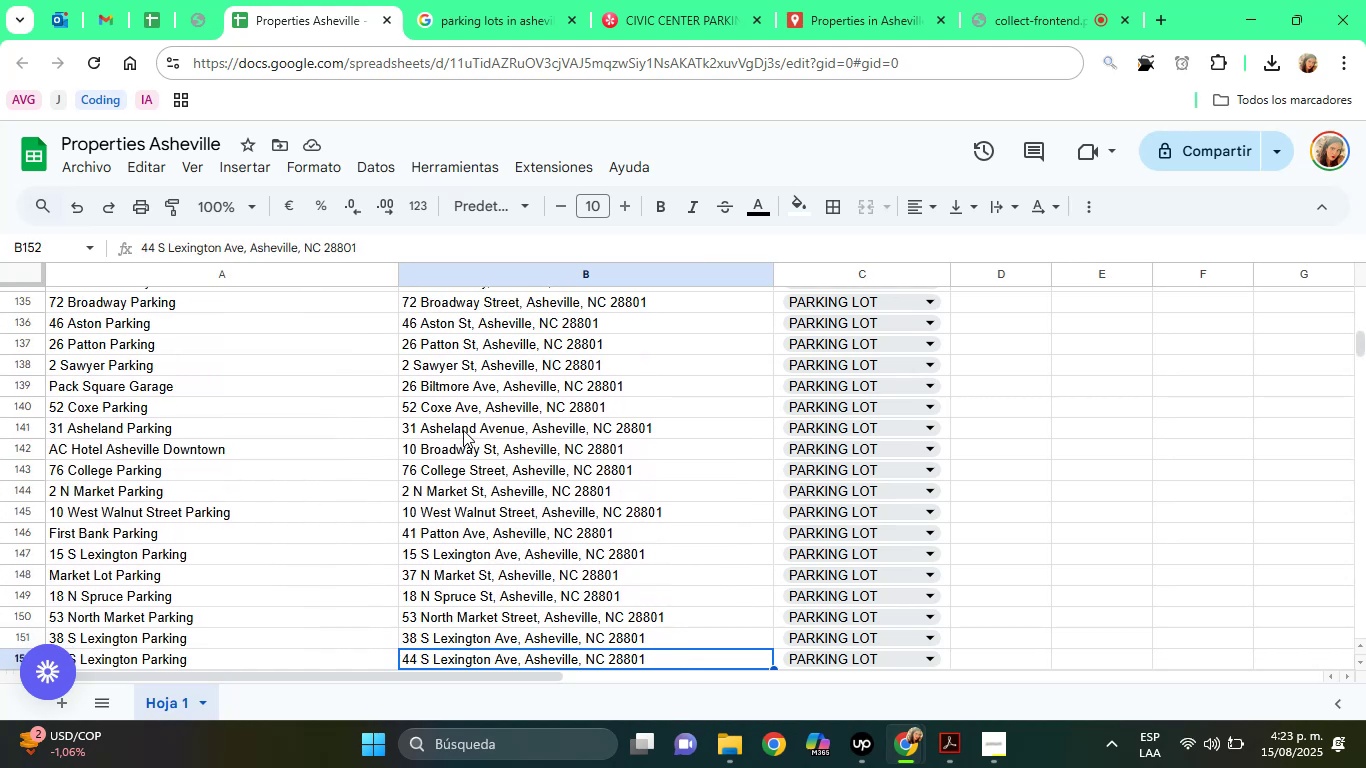 
key(ArrowDown)
 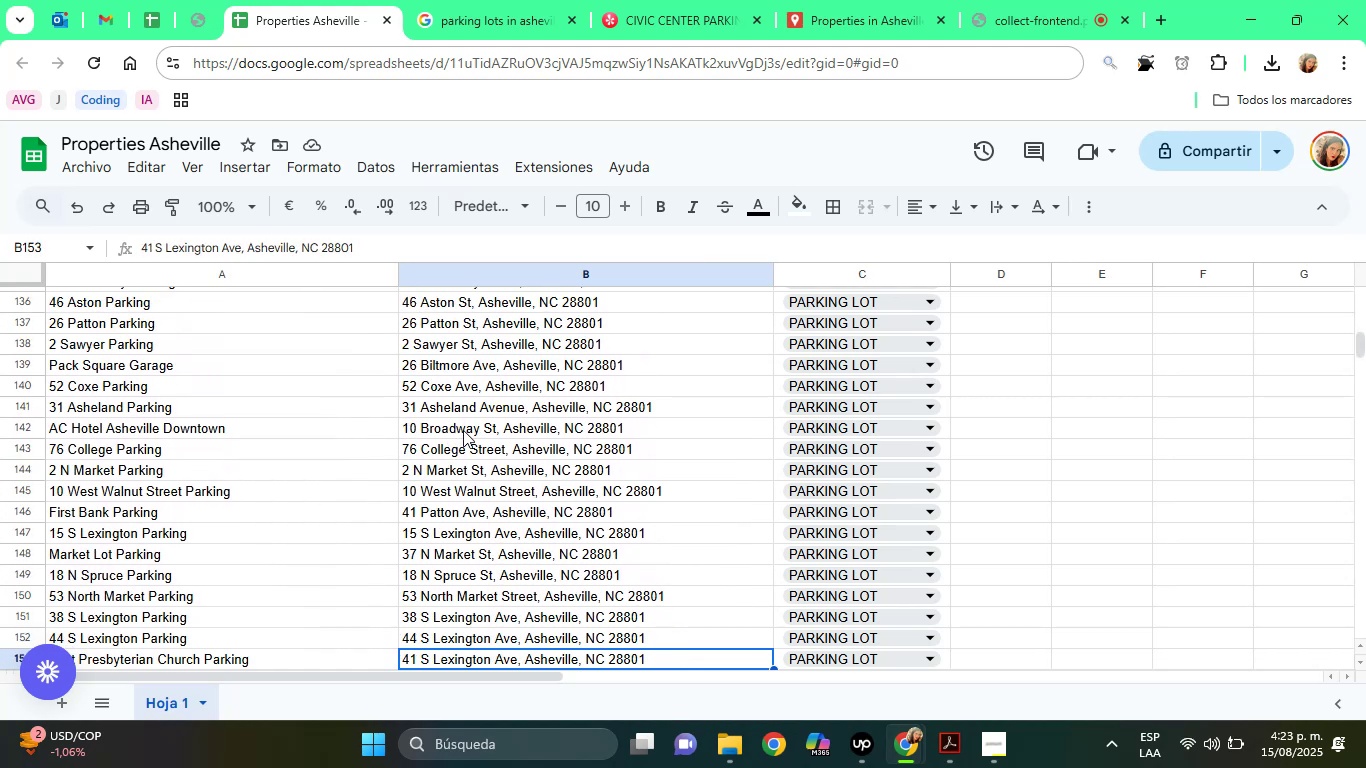 
key(ArrowDown)
 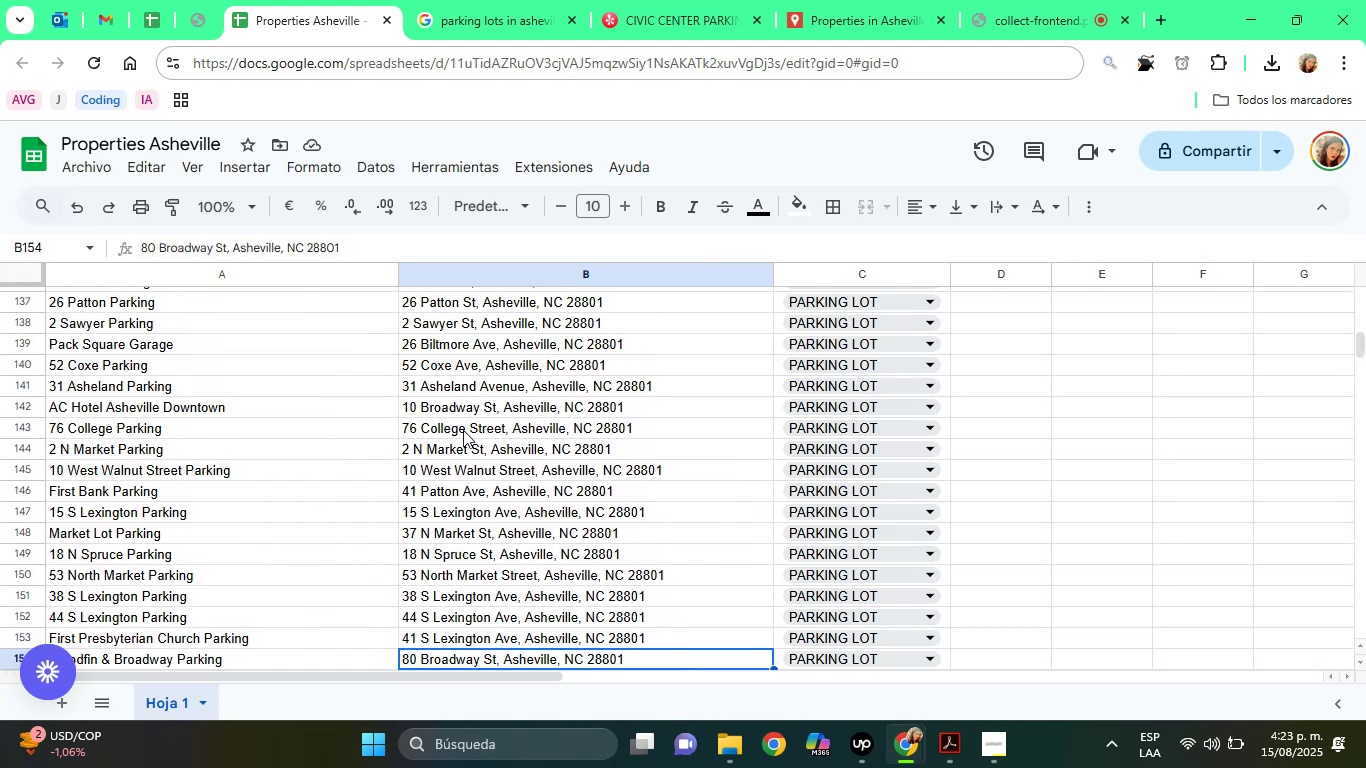 
key(ArrowDown)
 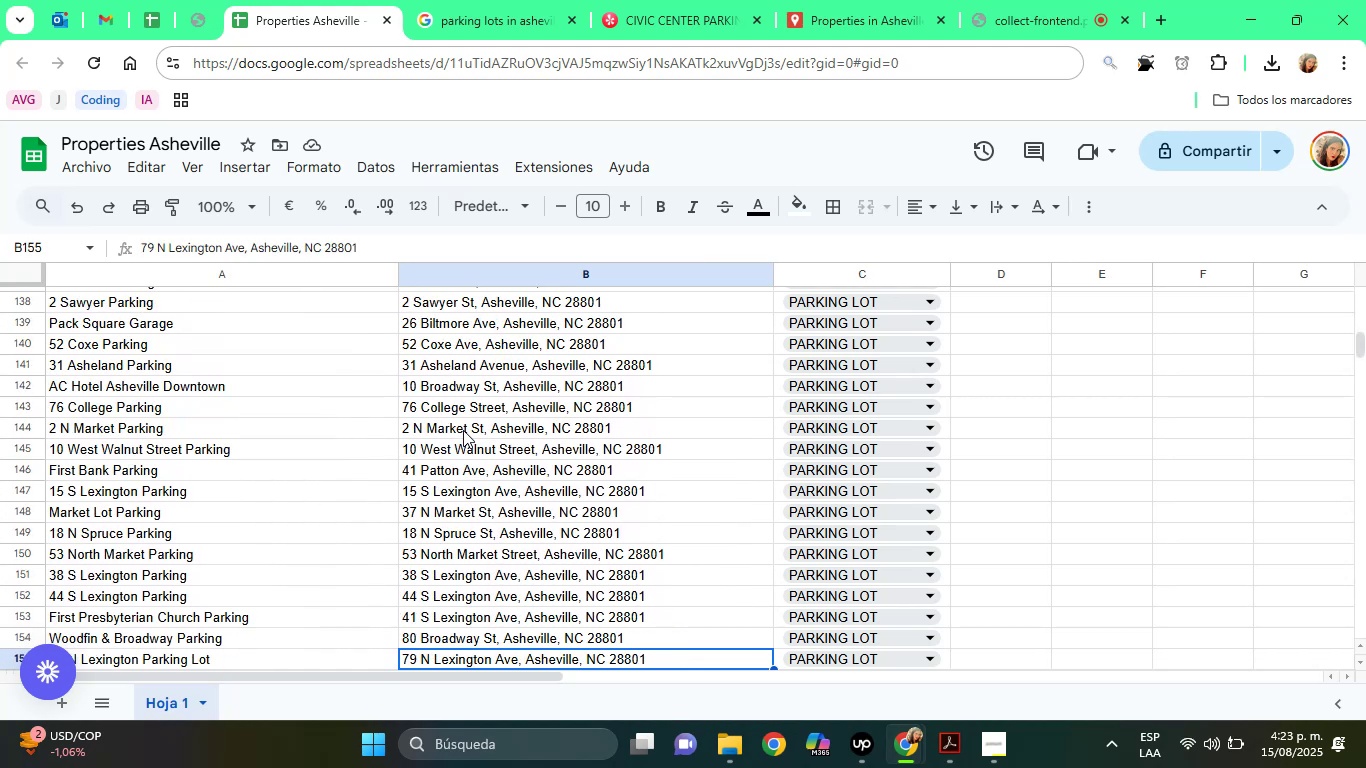 
key(ArrowDown)
 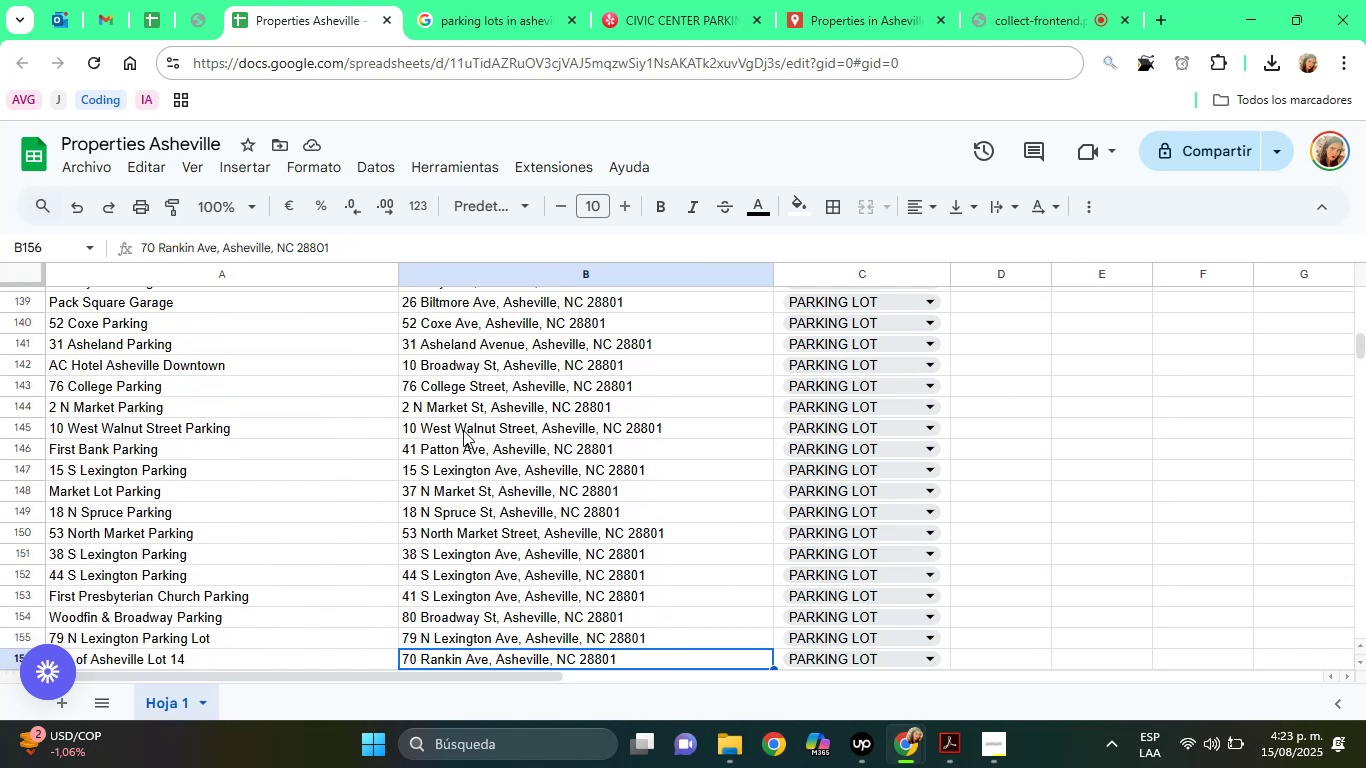 
key(ArrowDown)
 